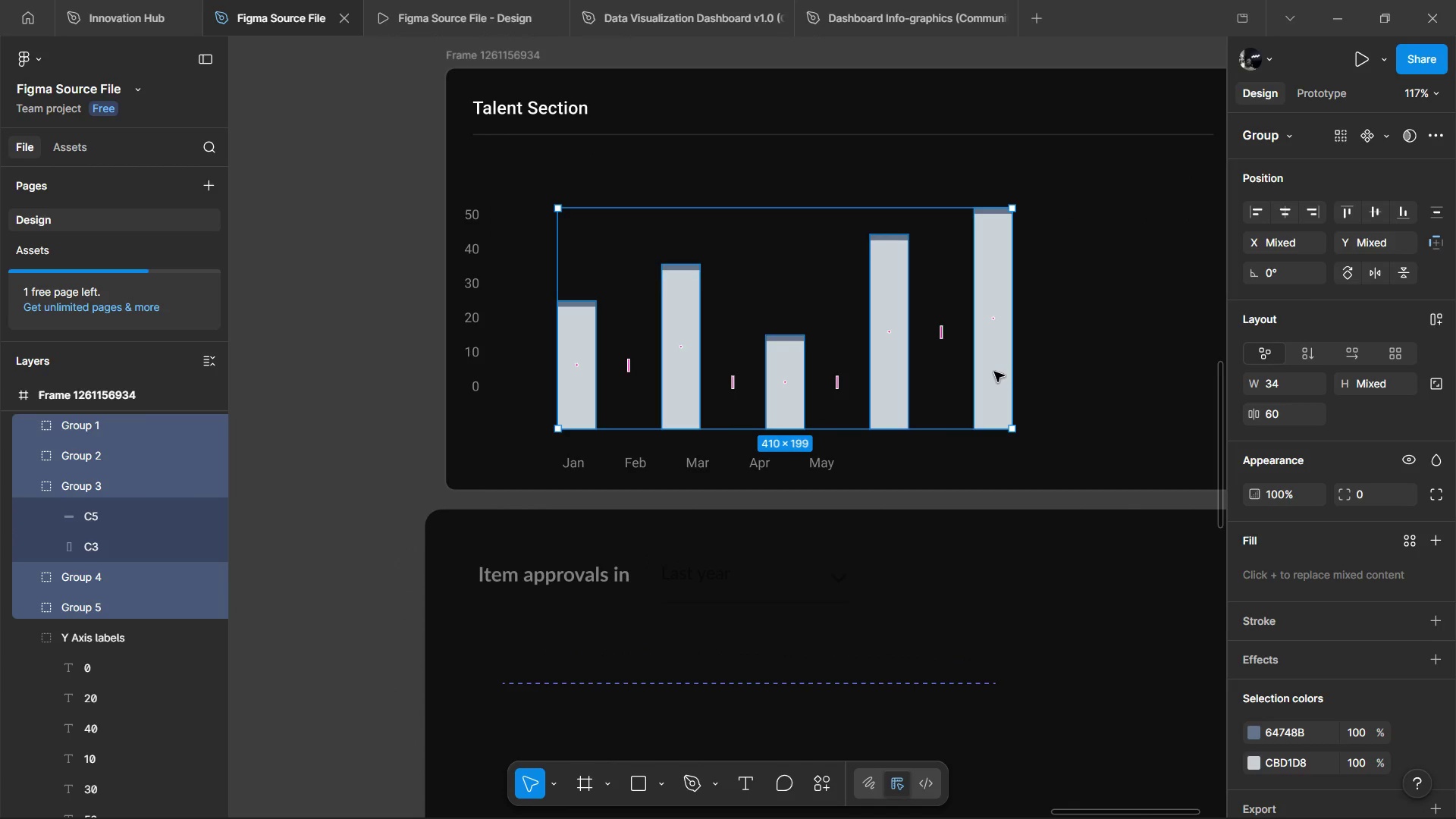 
left_click([995, 372])
 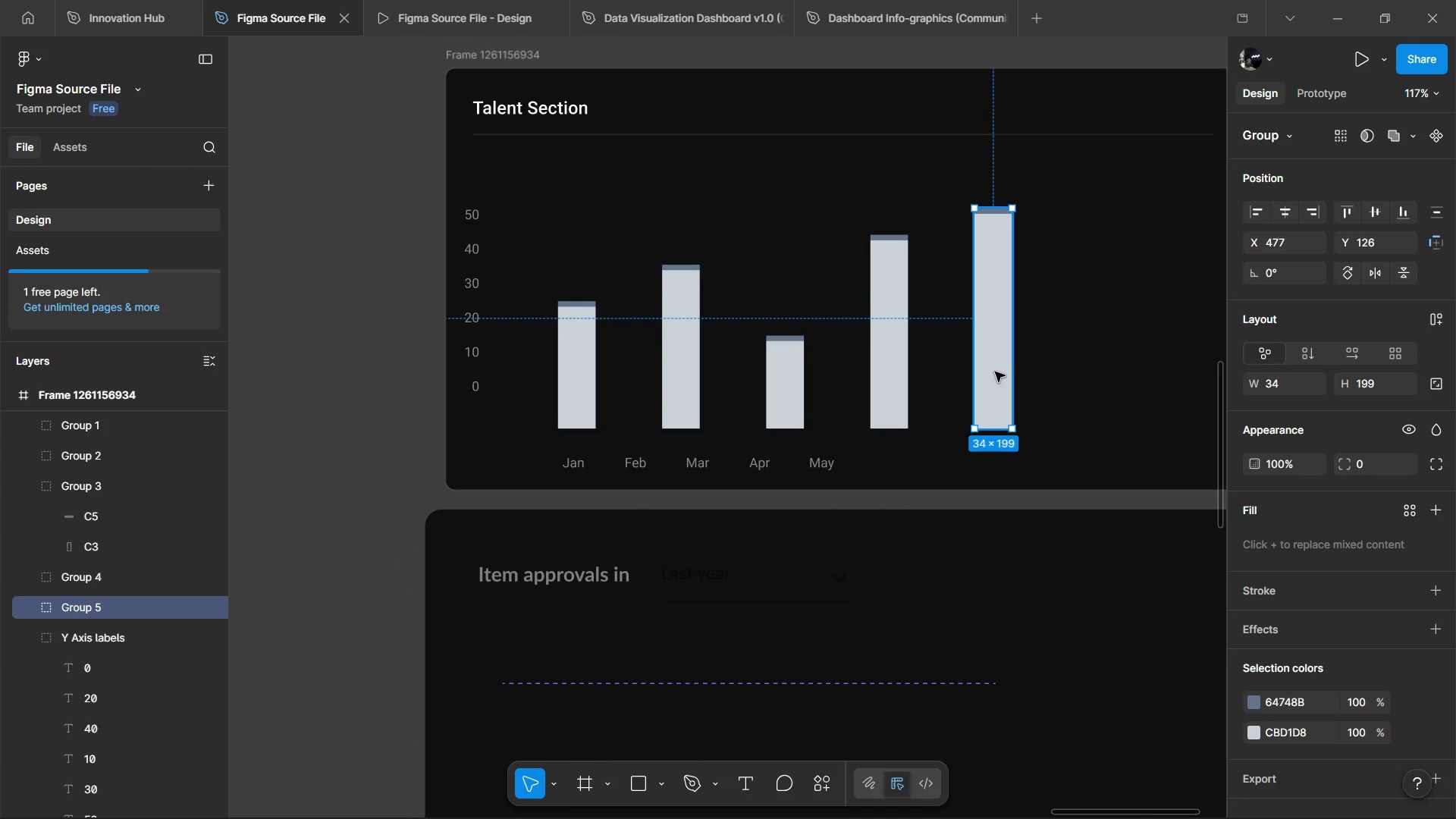 
key(Control+D)
 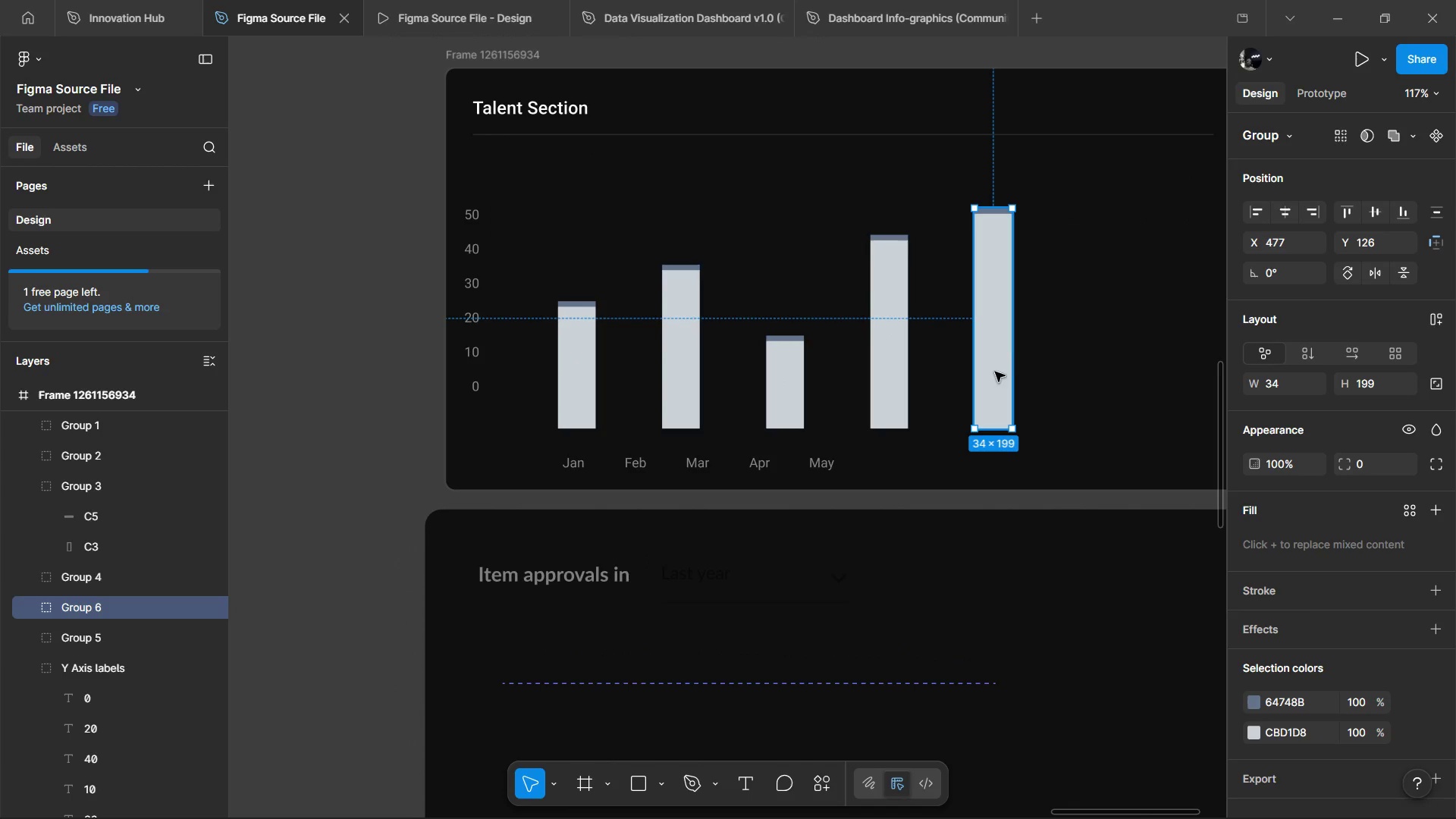 
left_click_drag(start_coordinate=[995, 372], to_coordinate=[1066, 375])
 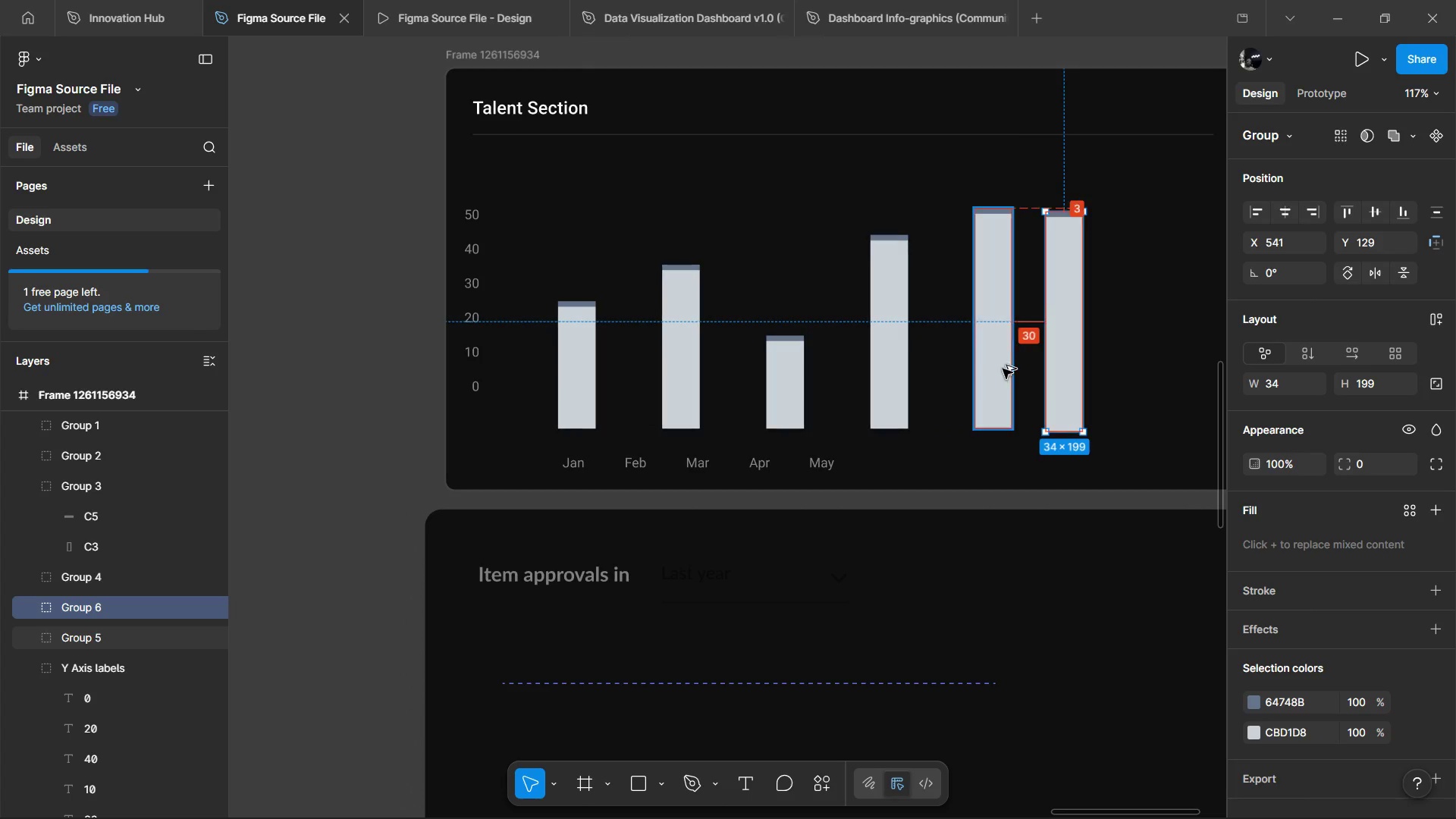 
key(Alt+ArrowUp)
 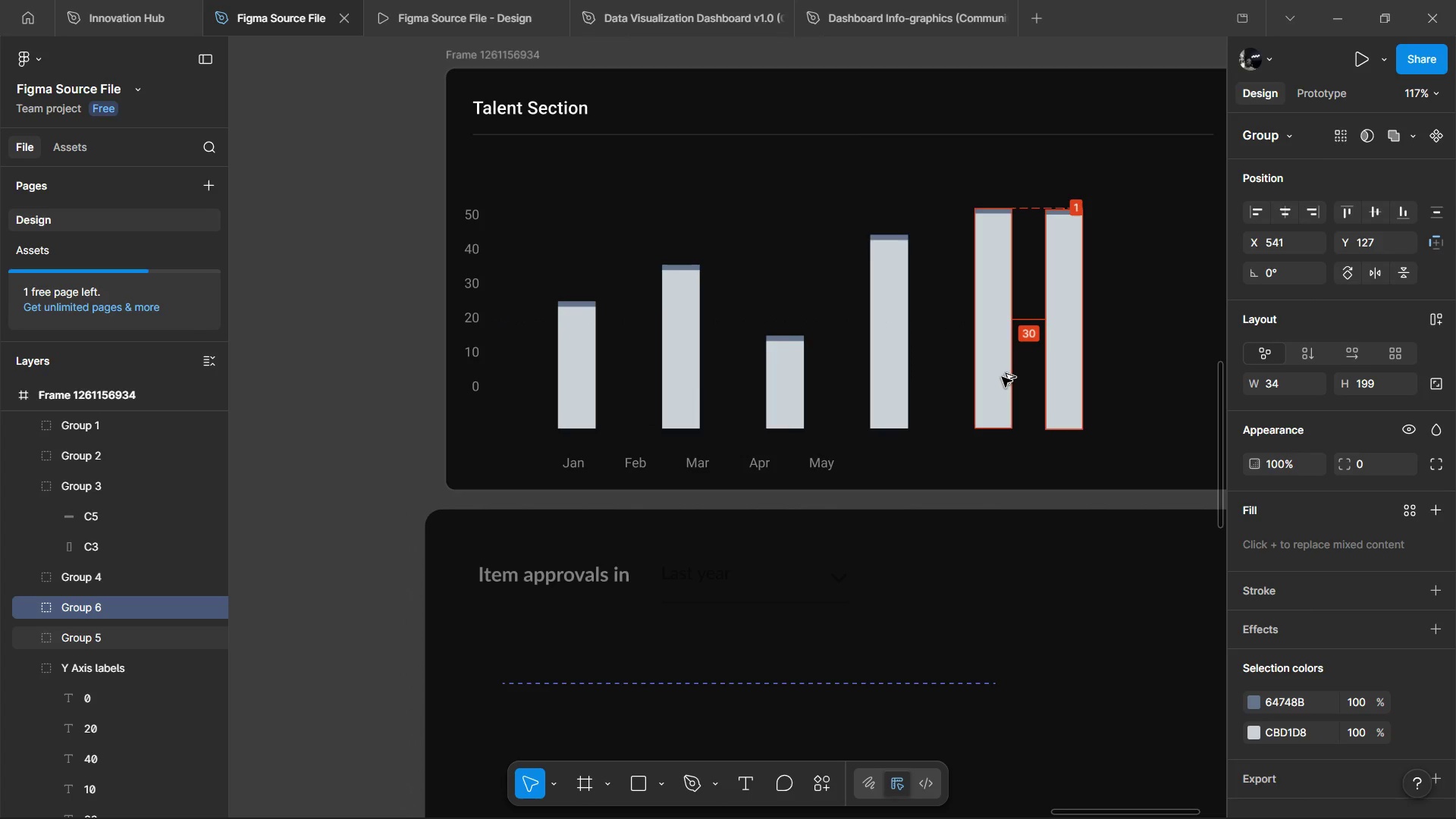 
key(Alt+ArrowUp)
 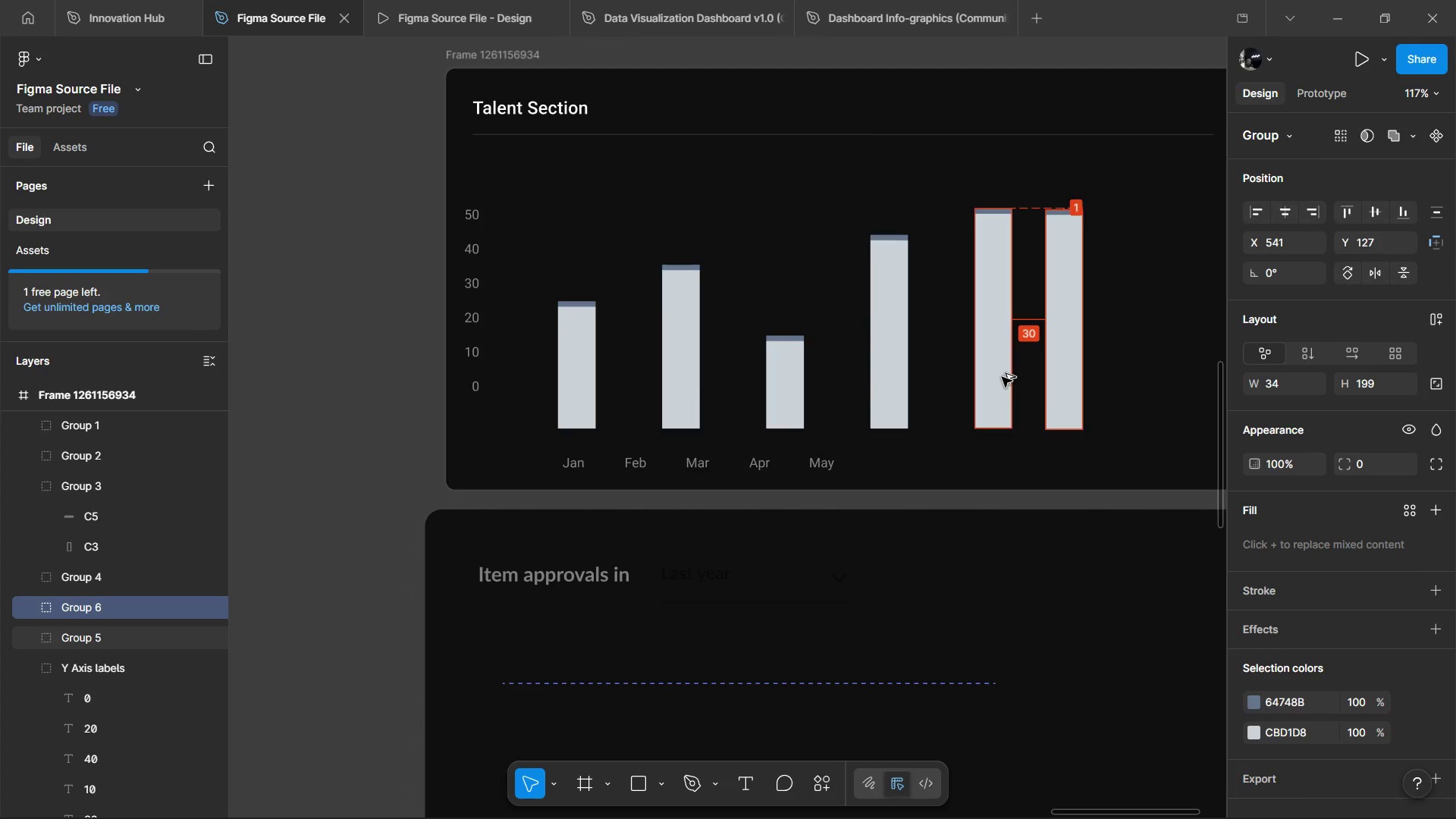 
key(Alt+ArrowUp)
 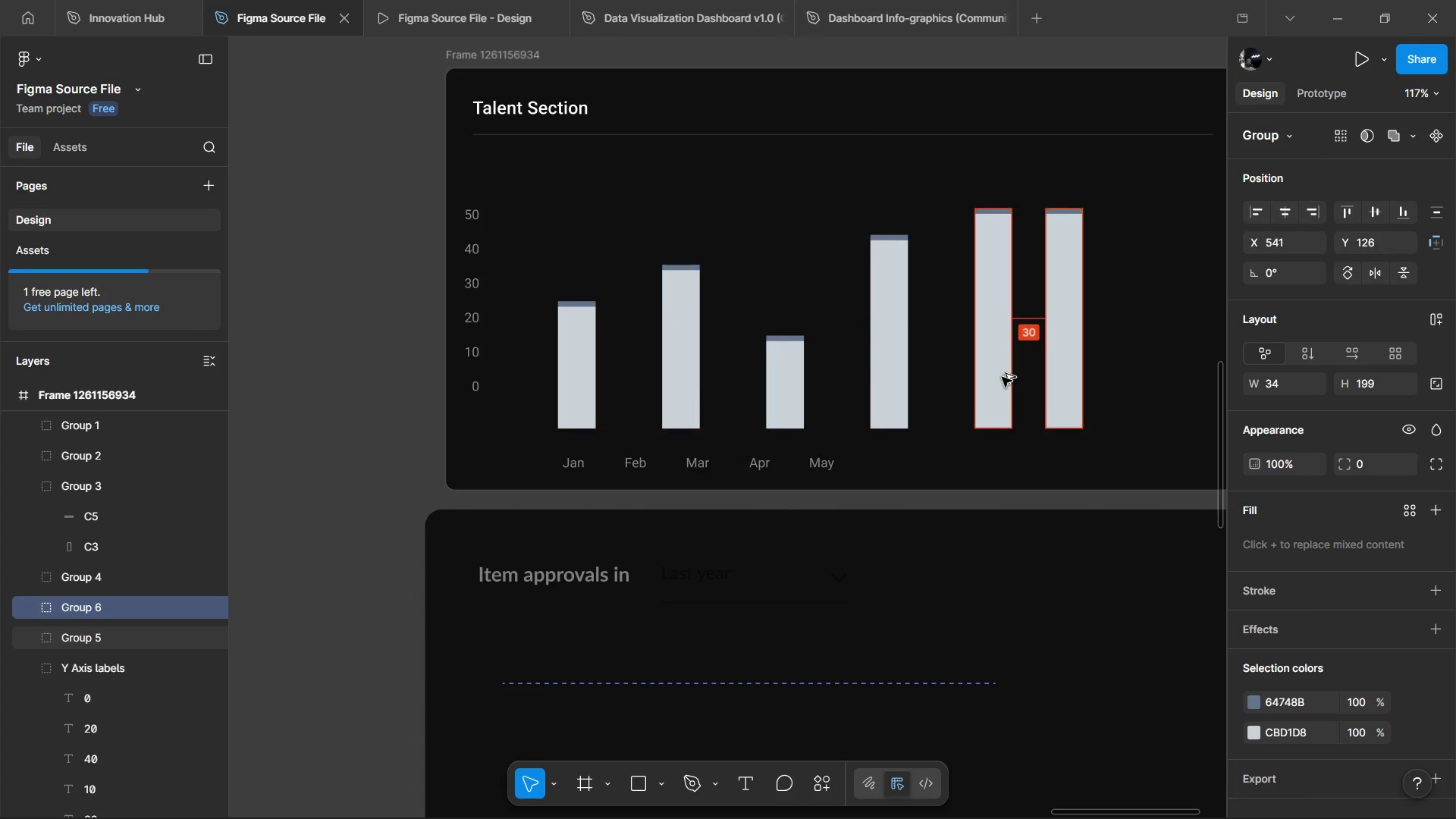 
key(Alt+Shift+ArrowRight)
 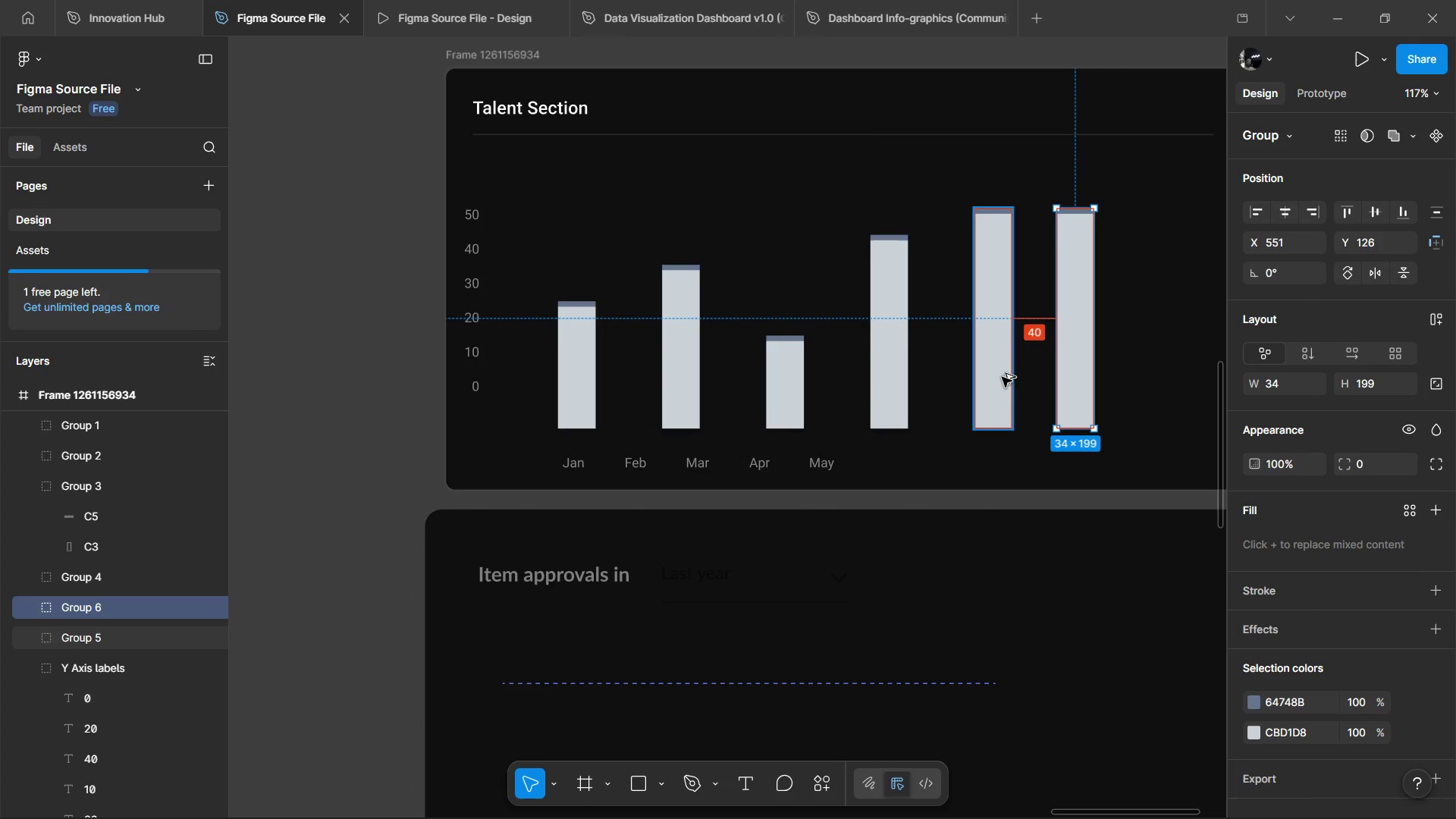 
left_click([1012, 374])
 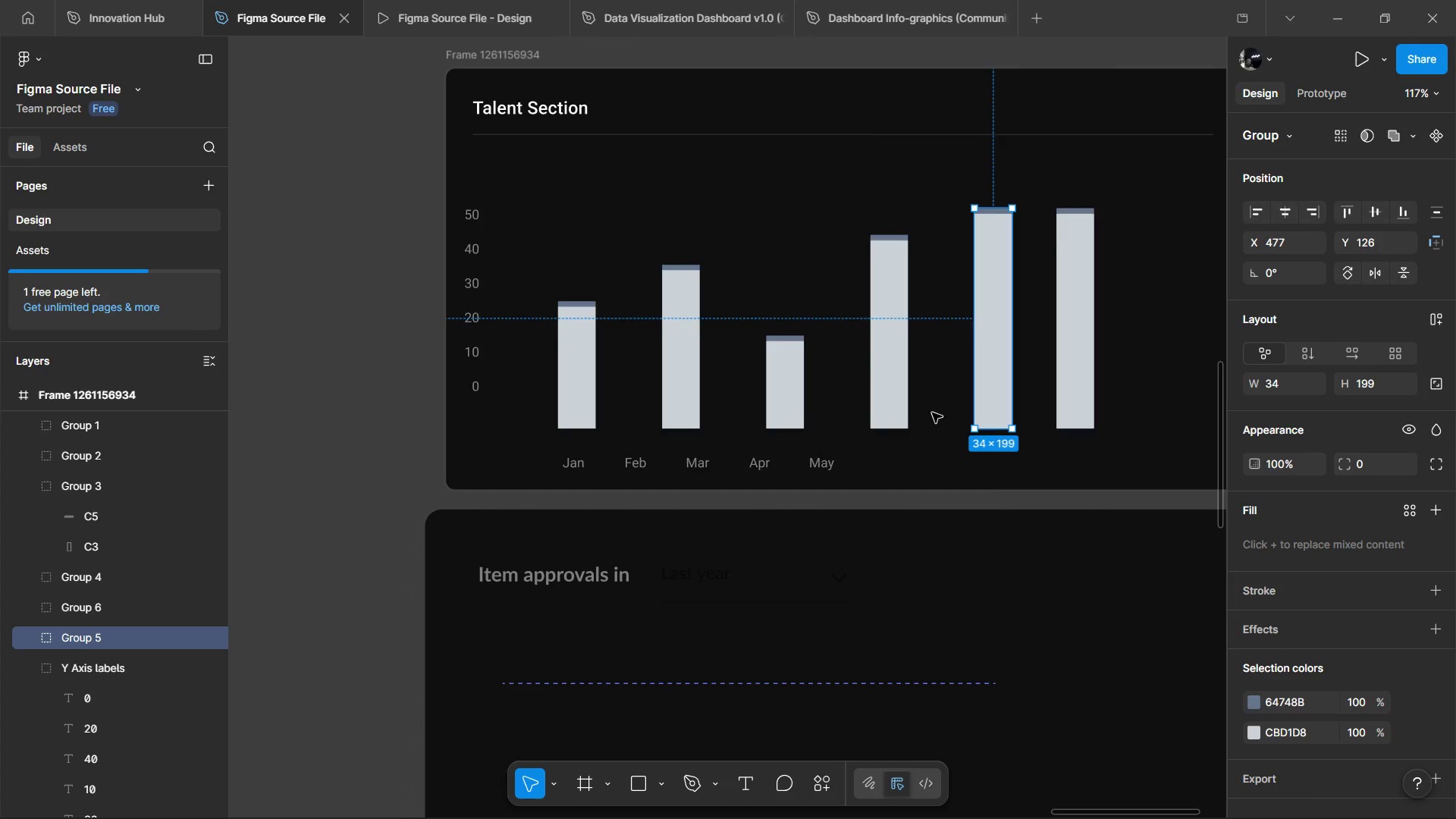 
hold_key(key=AltLeft, duration=1.08)
 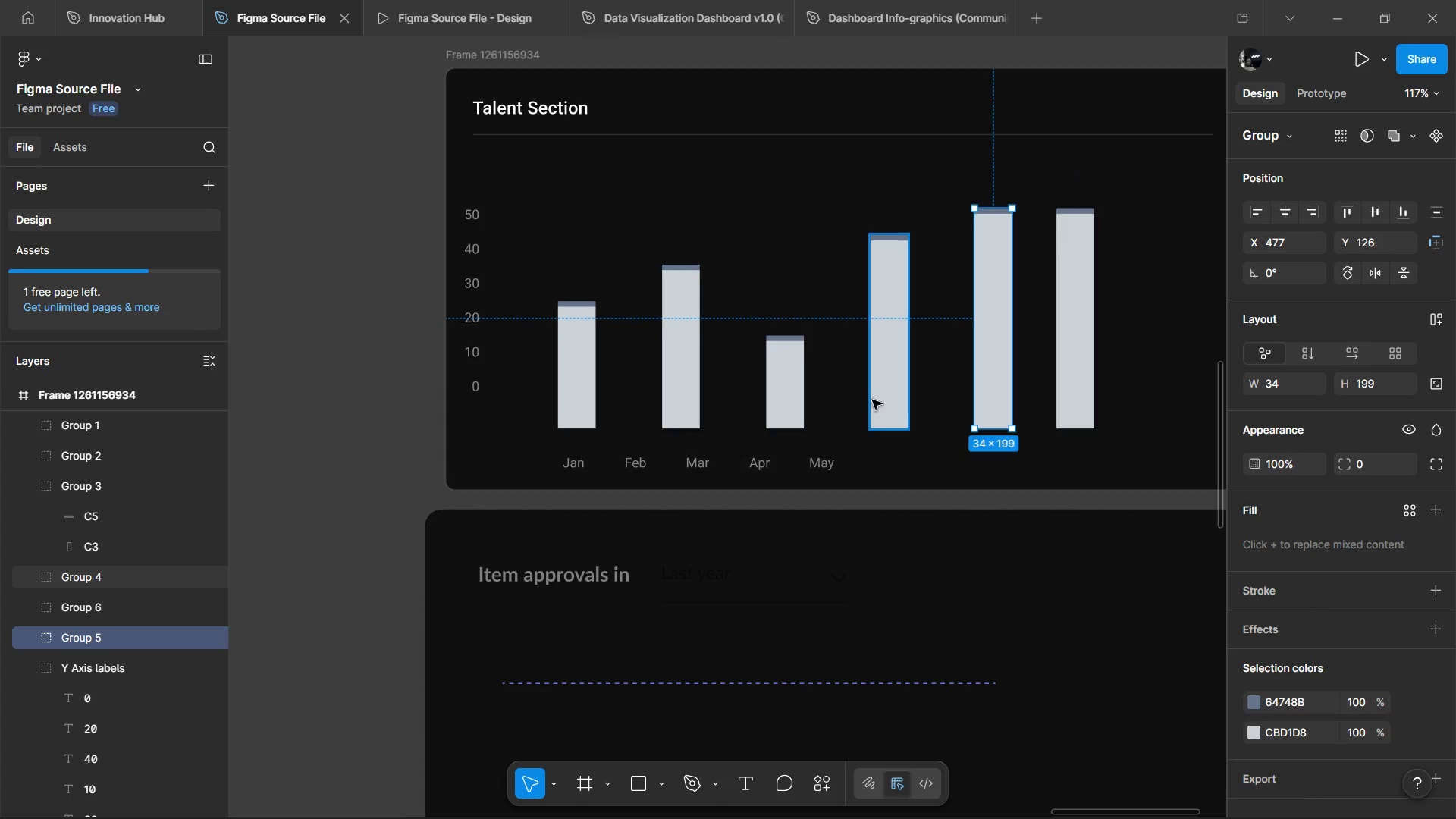 
left_click([872, 400])
 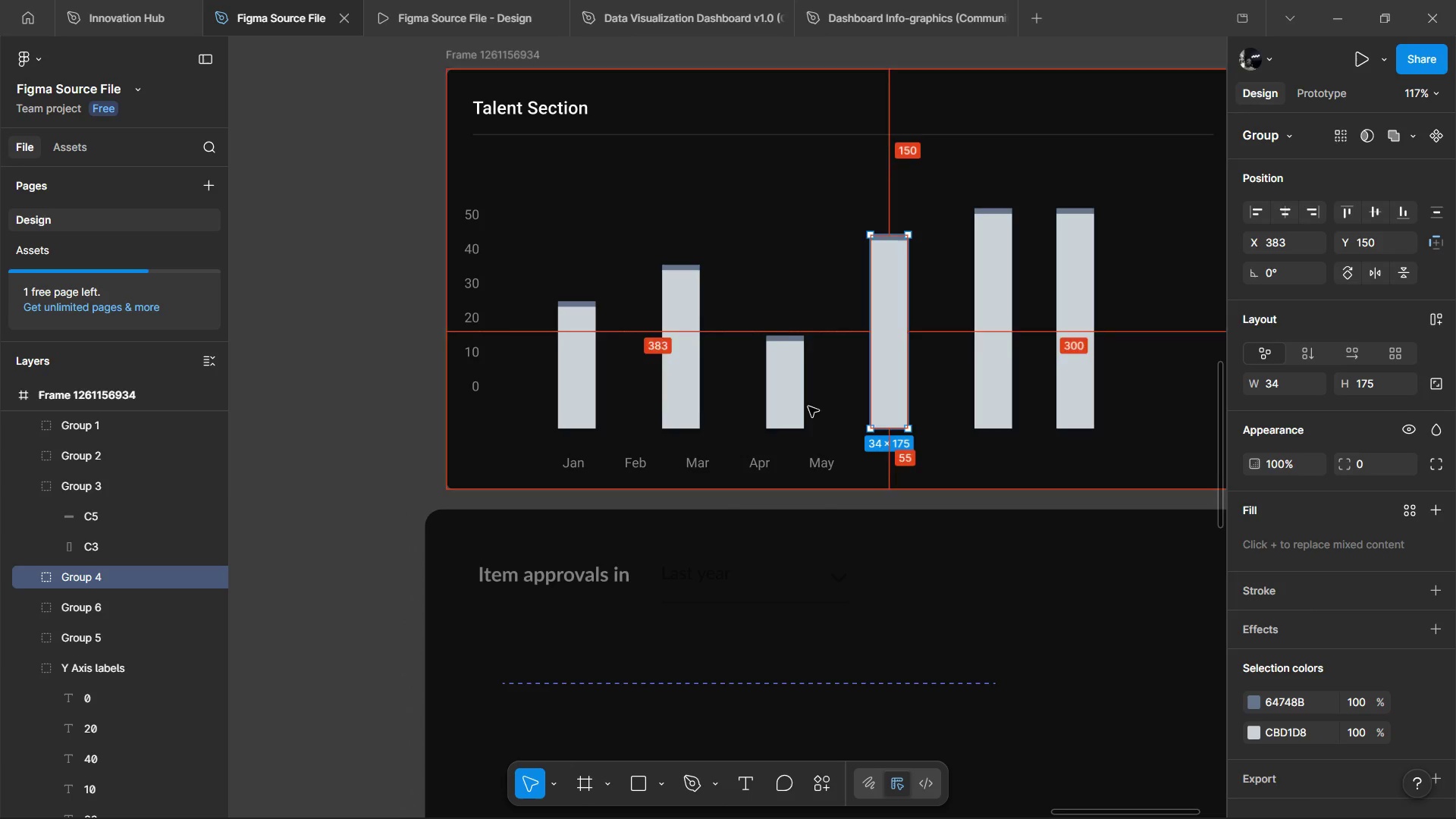 
hold_key(key=AltLeft, duration=0.58)
 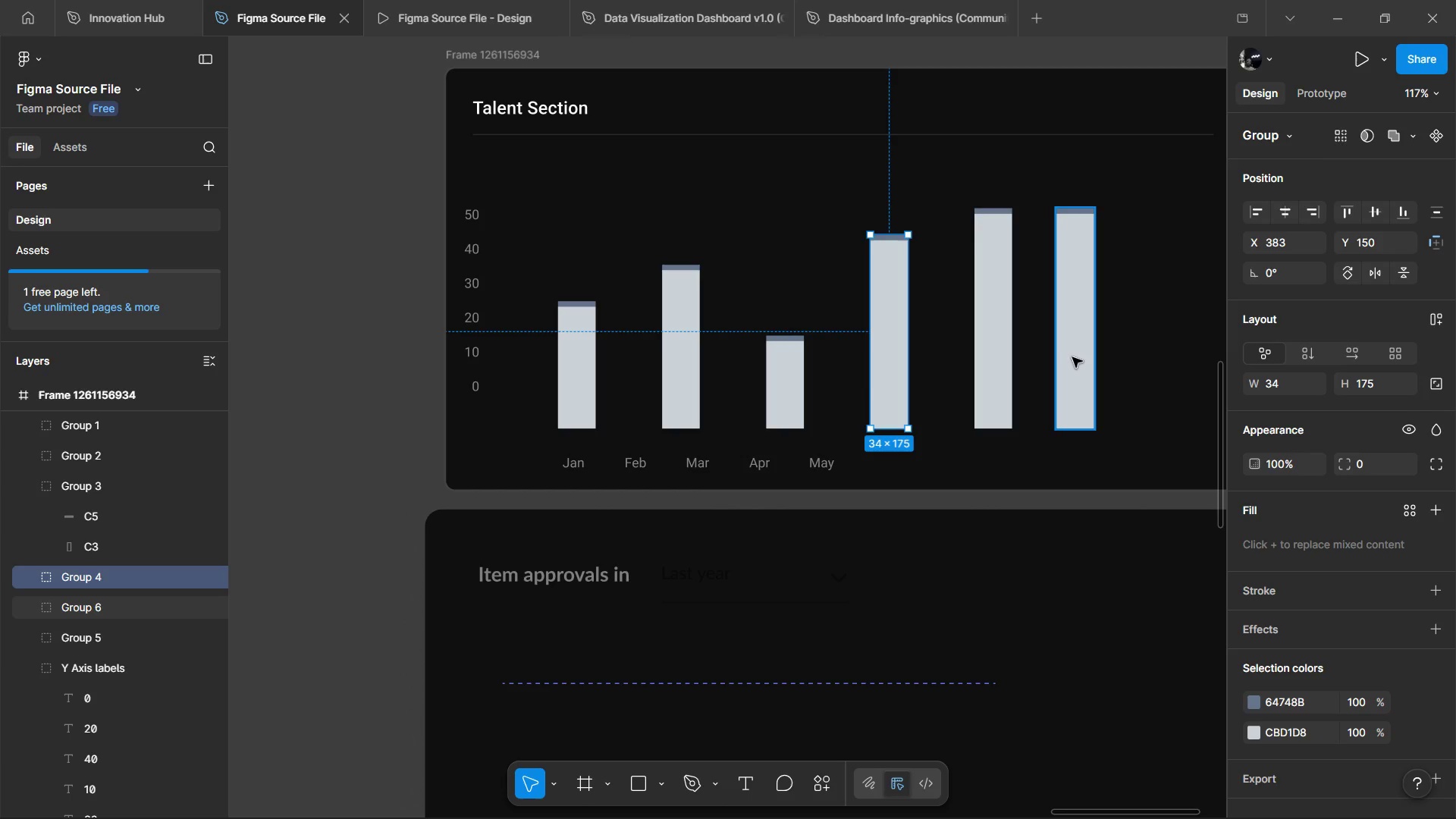 
left_click([1072, 357])
 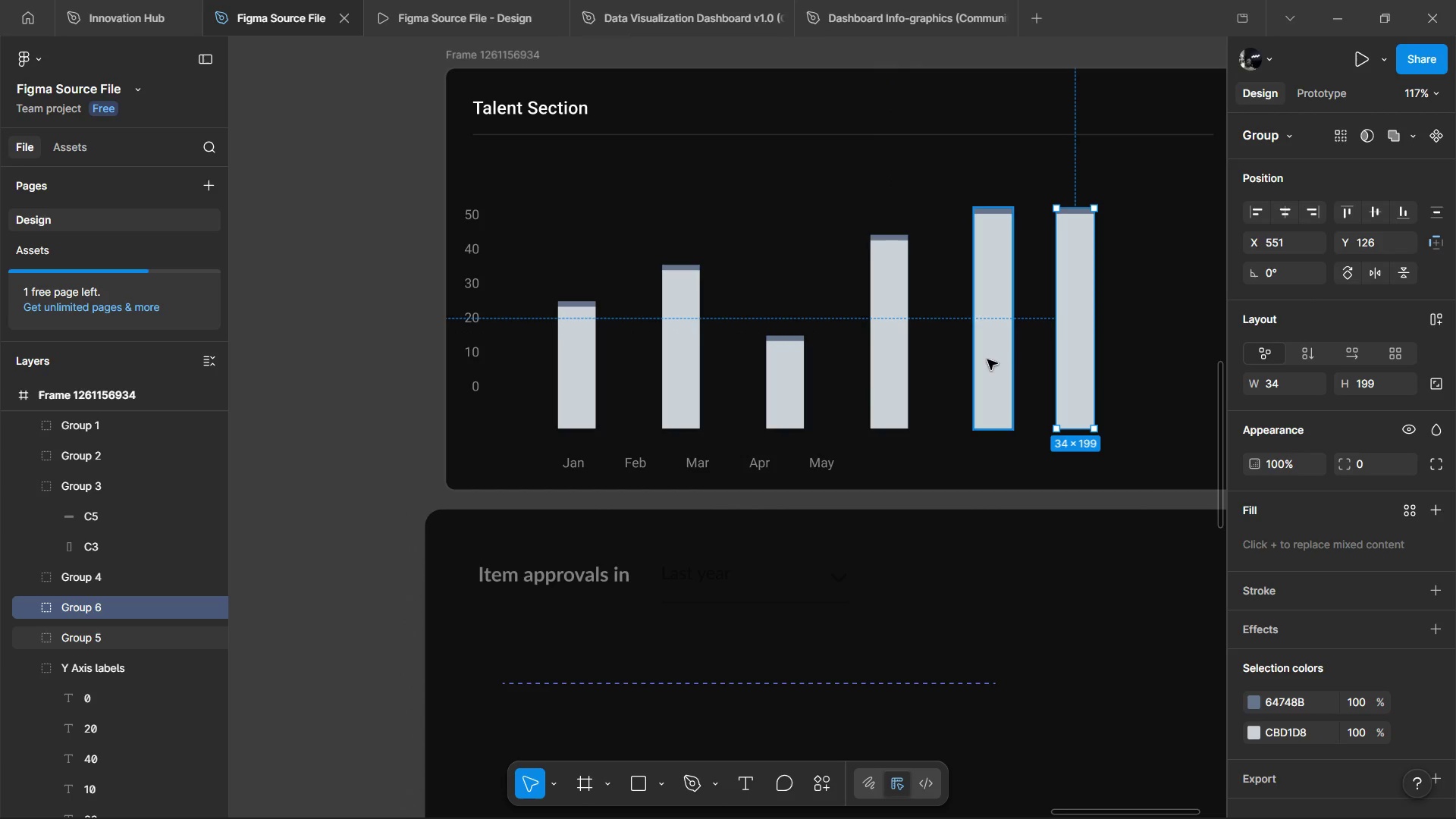 
key(Alt+Shift+ArrowRight)
 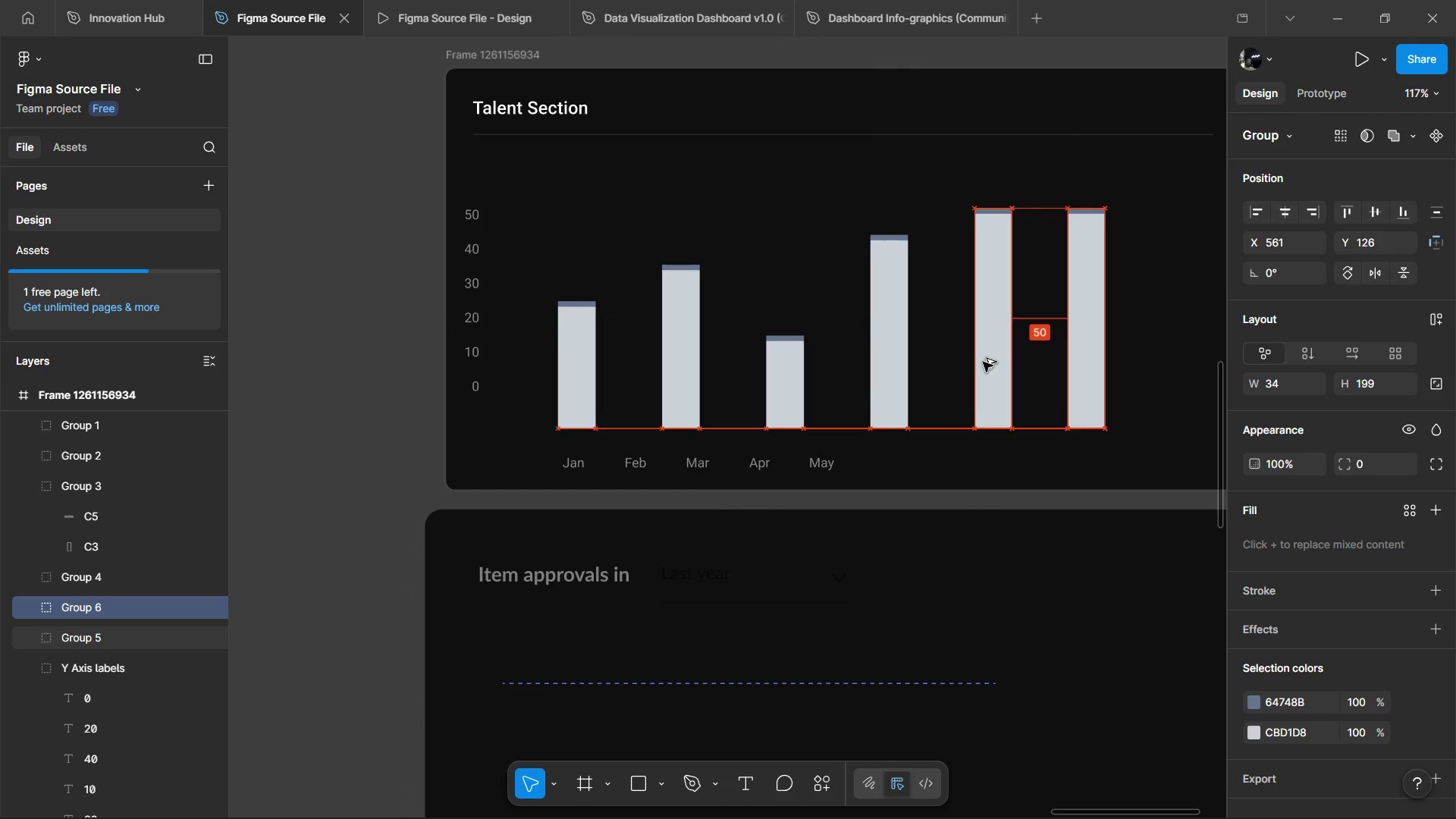 
key(Alt+Shift+ArrowRight)
 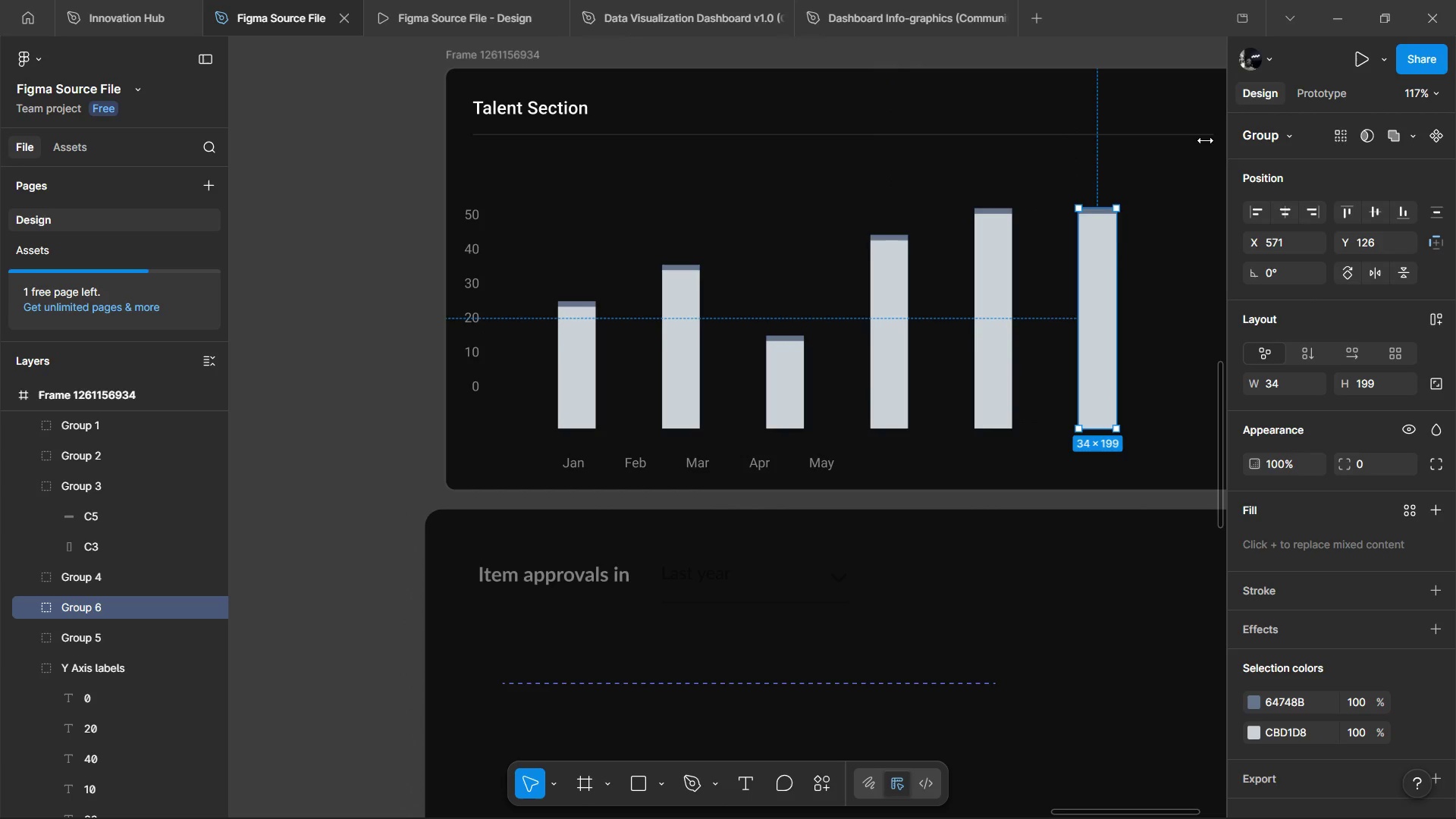 
hold_key(key=ShiftLeft, duration=0.42)
scroll: coordinate [1113, 265], scroll_direction: down, amount: 4.0
 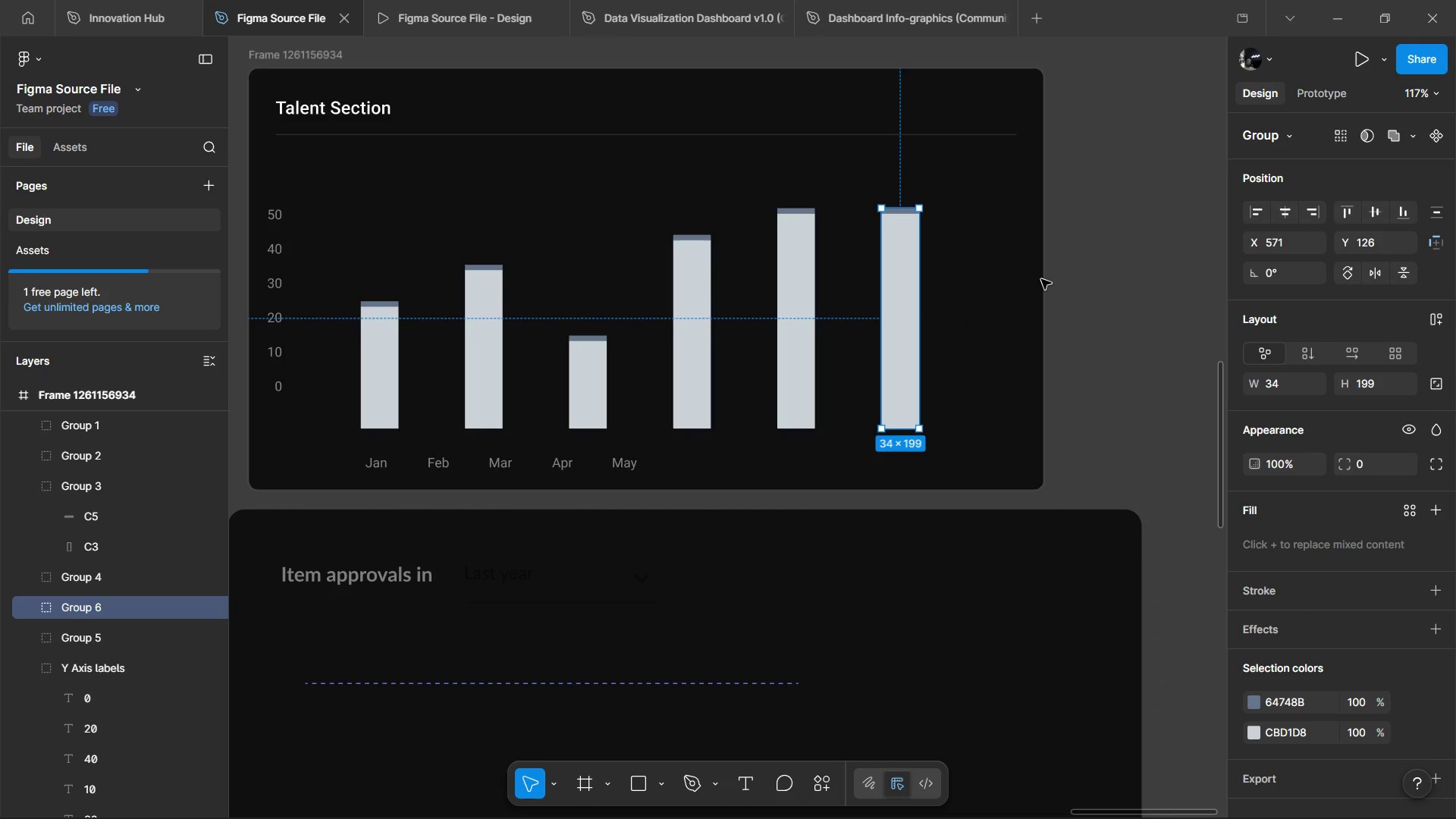 
key(Control+D)
 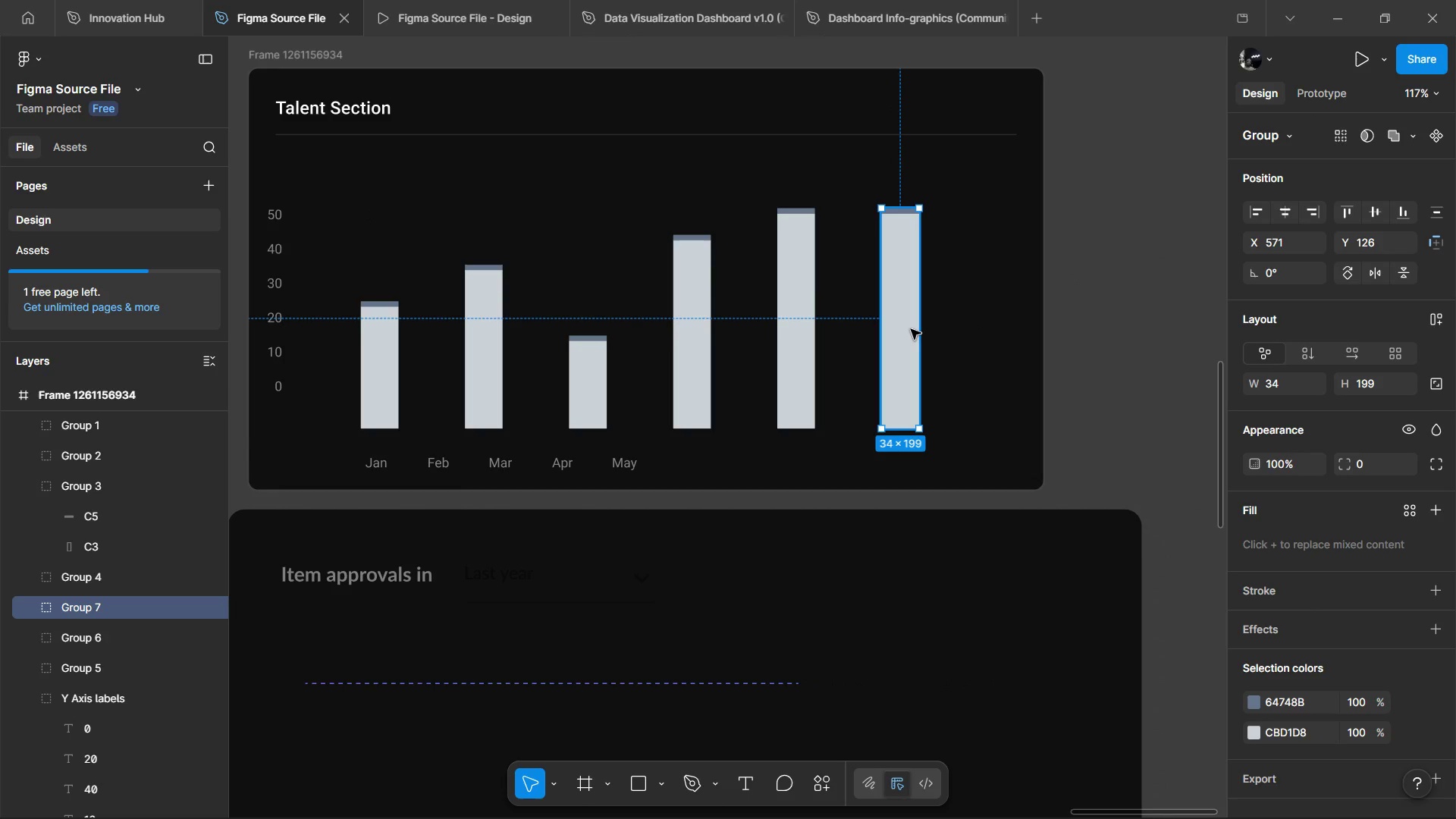 
left_click_drag(start_coordinate=[910, 329], to_coordinate=[998, 327])
 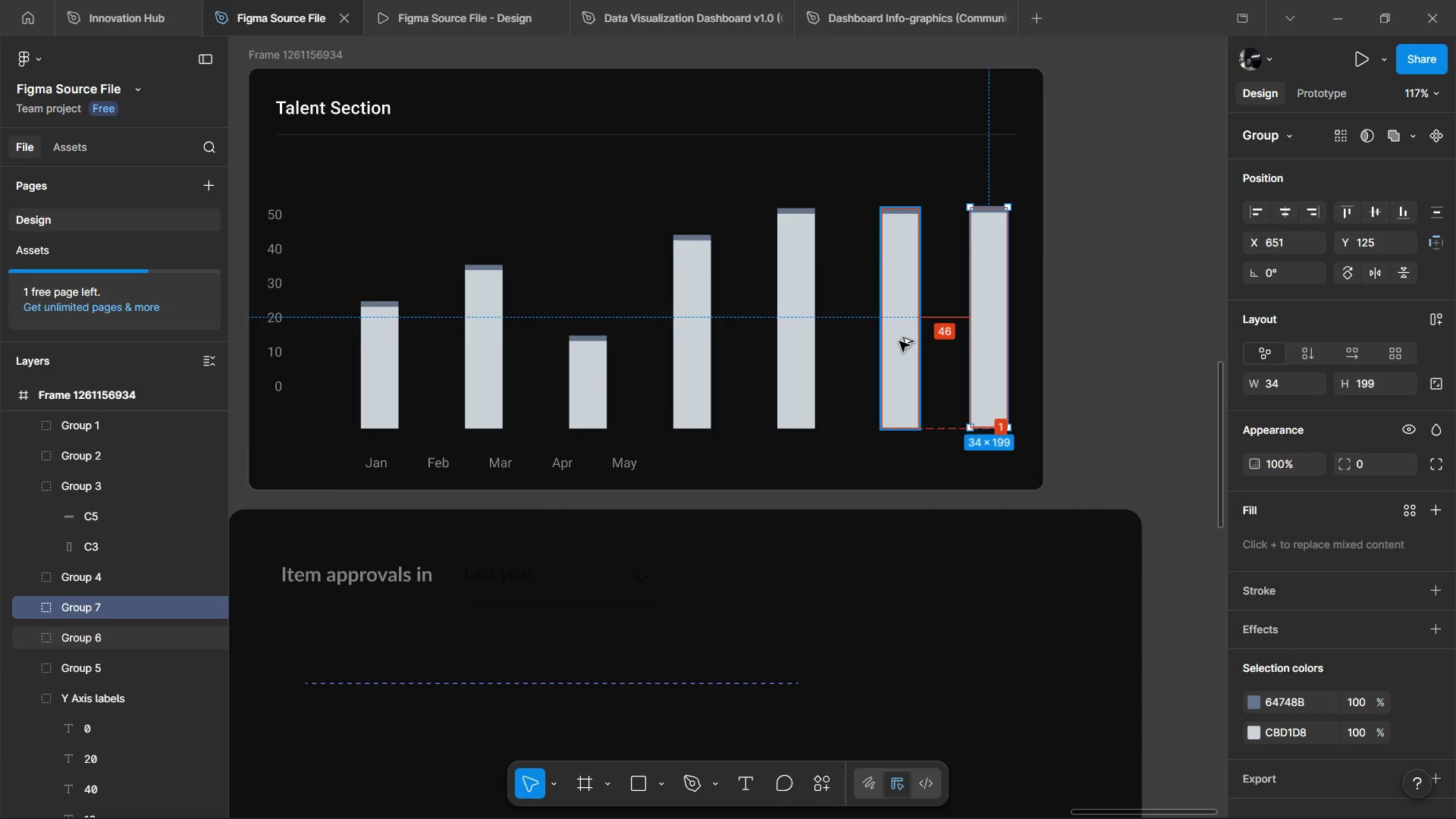 
key(Alt+Shift+ArrowRight)
 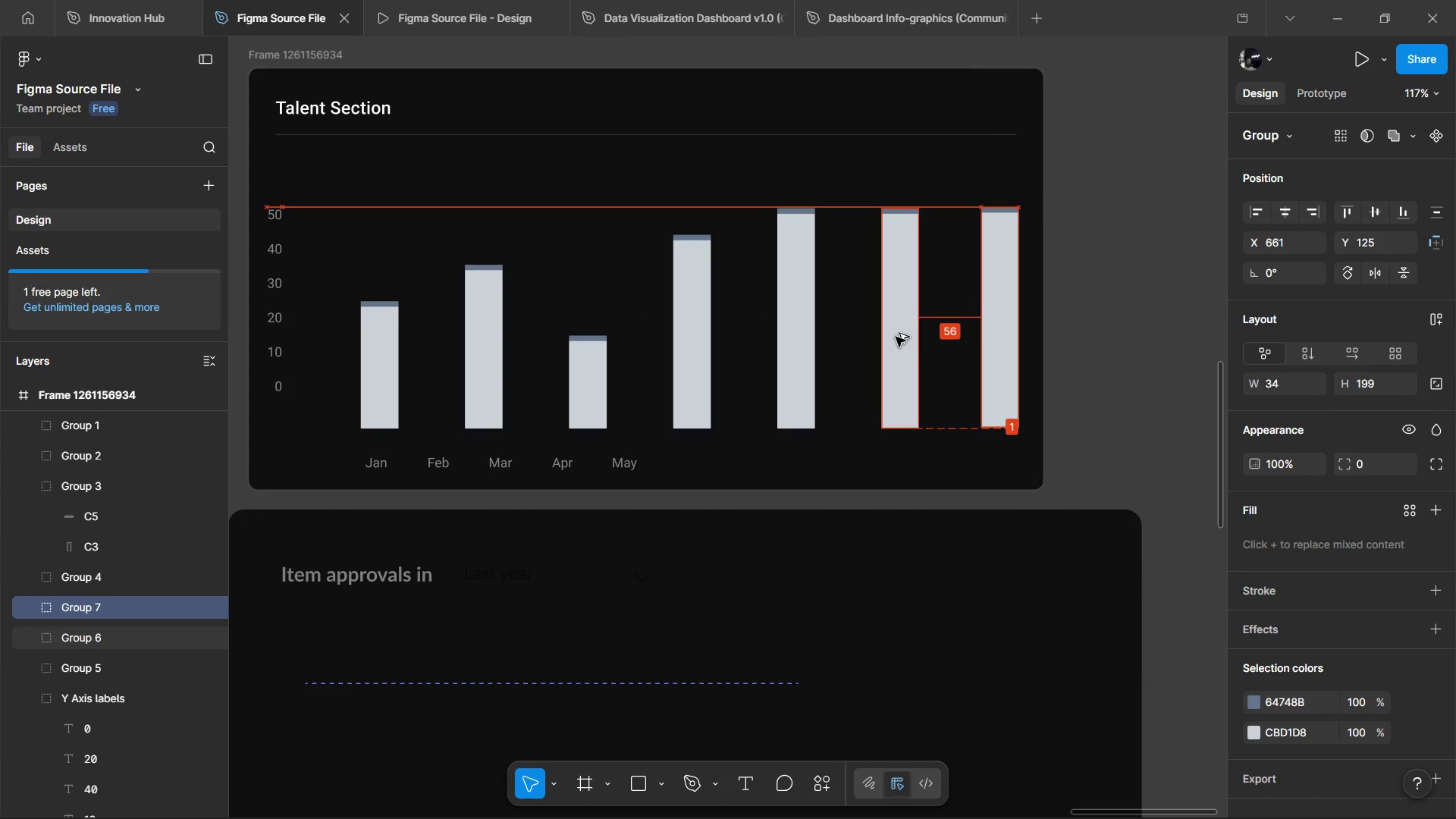 
key(Alt+ArrowDown)
 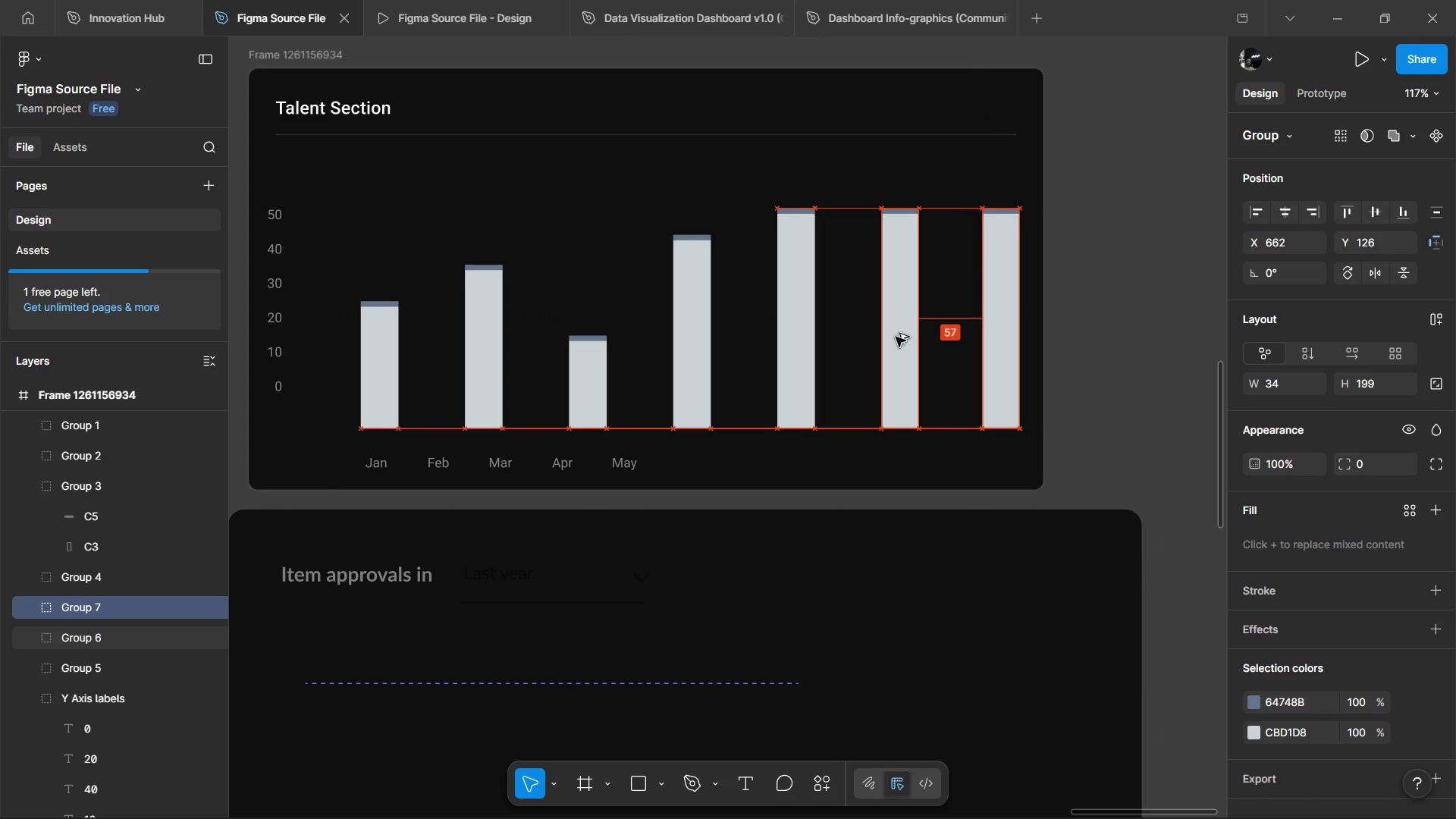 
key(Alt+ArrowRight)
 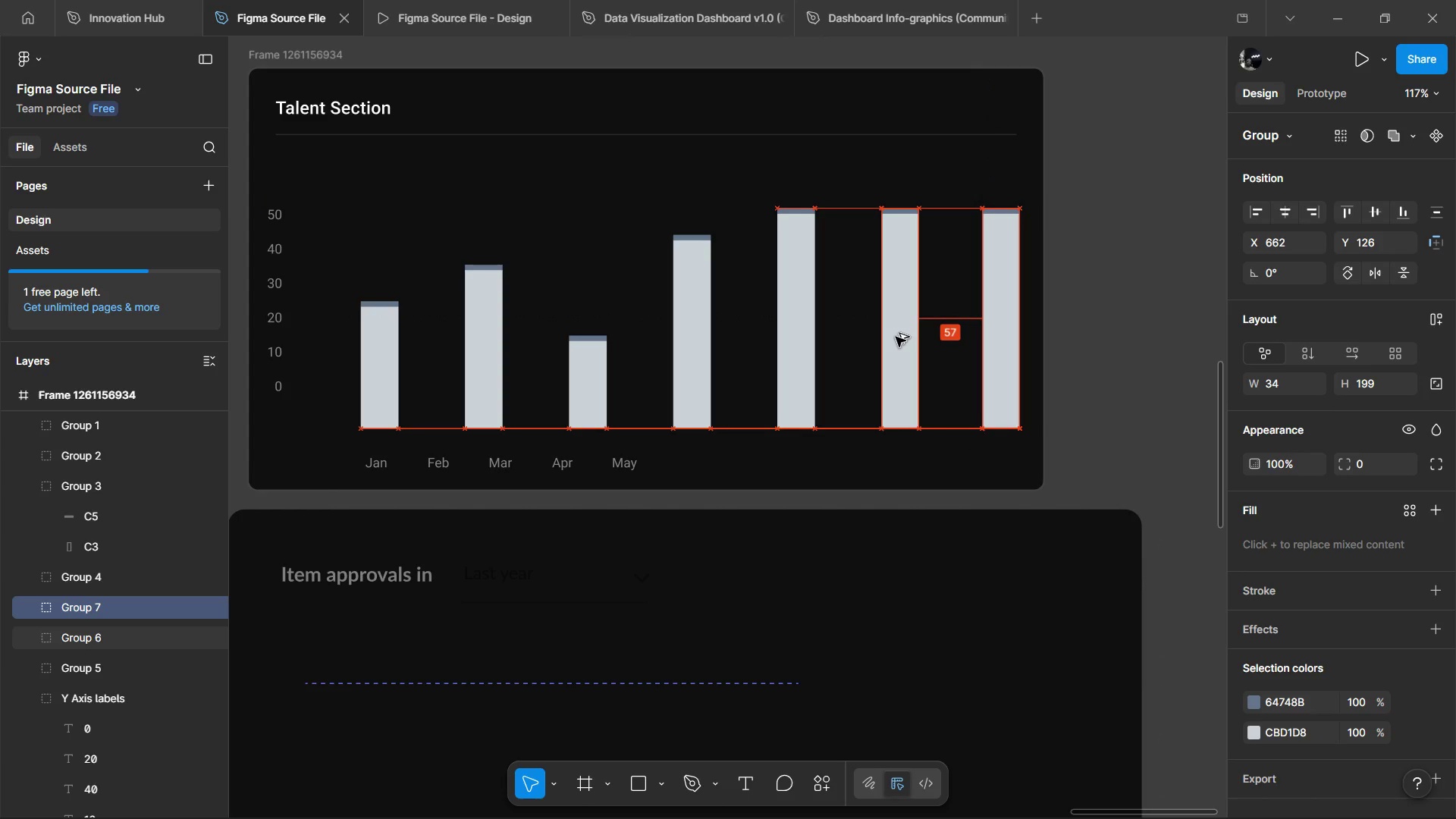 
key(Alt+ArrowRight)
 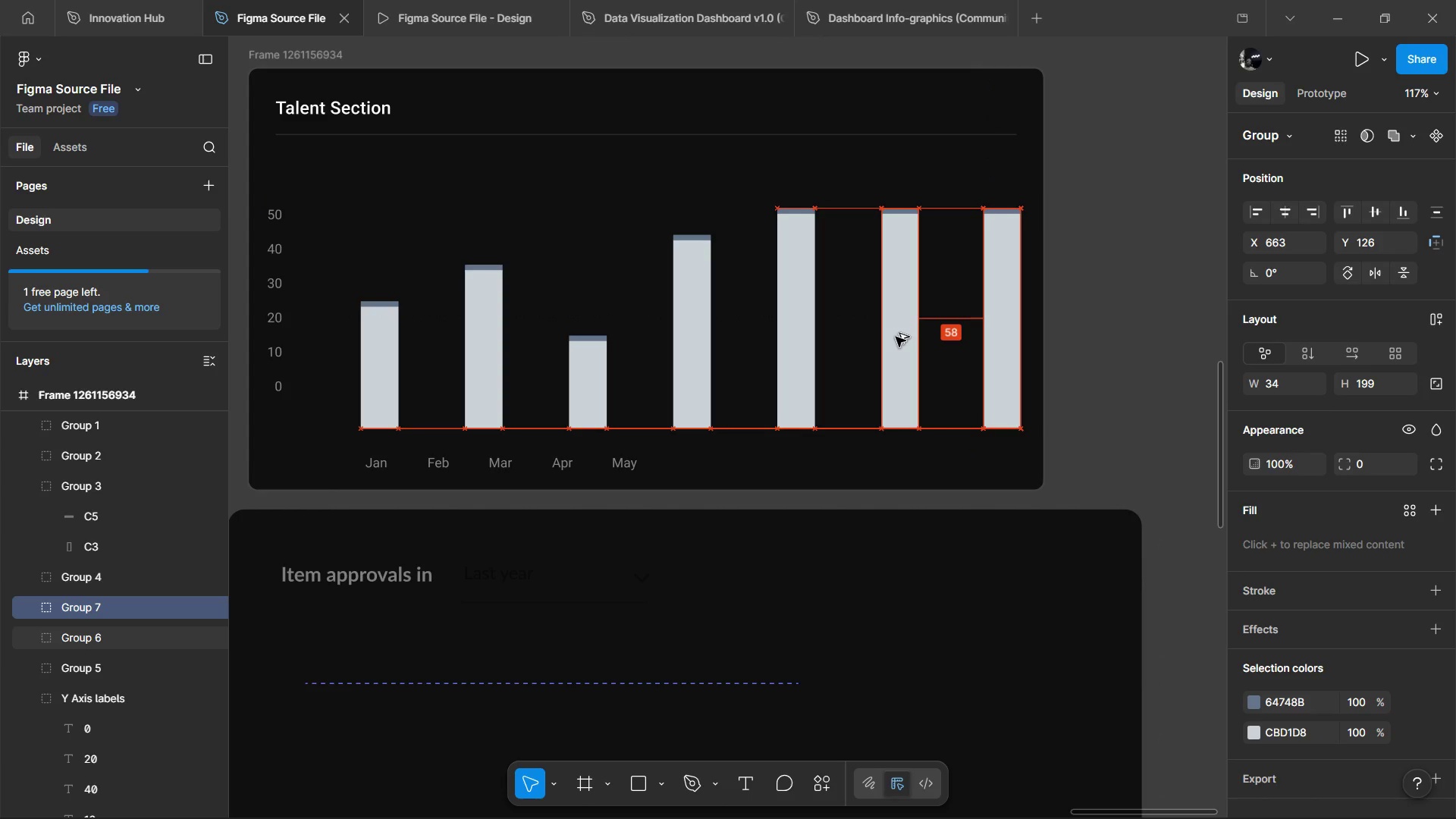 
key(Alt+ArrowRight)
 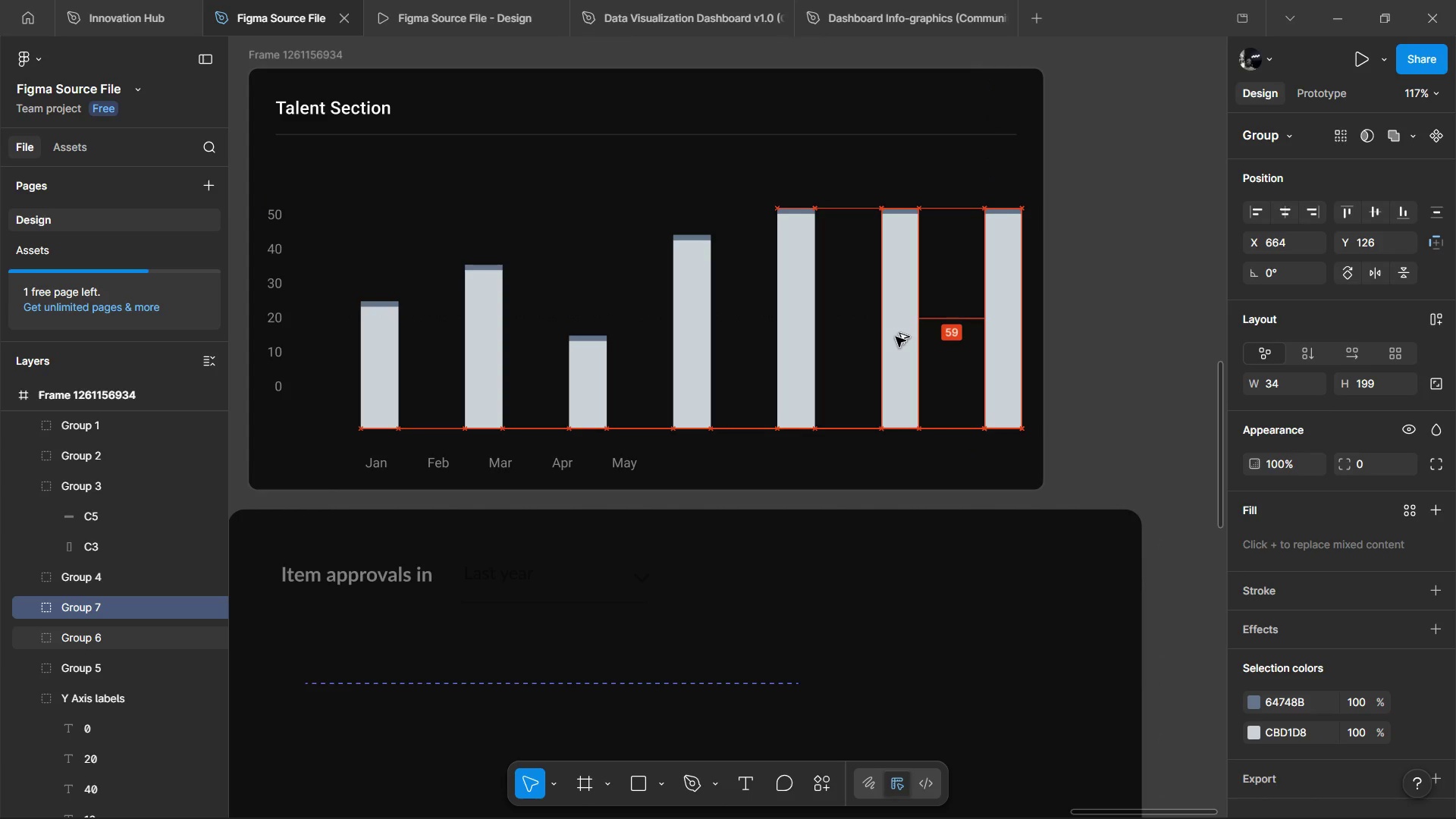 
key(Alt+ArrowRight)
 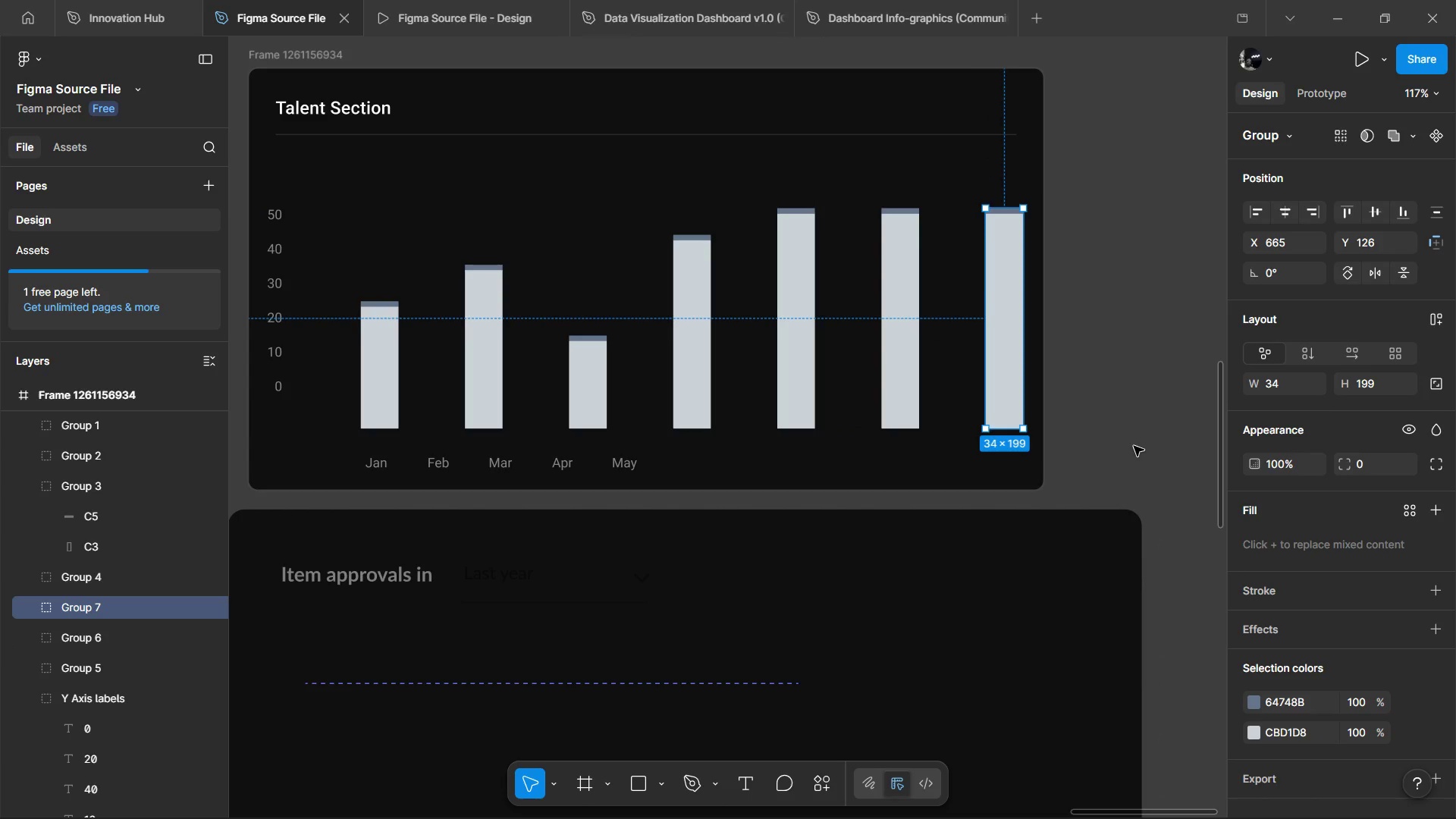 
hold_key(key=ShiftLeft, duration=1.52)
 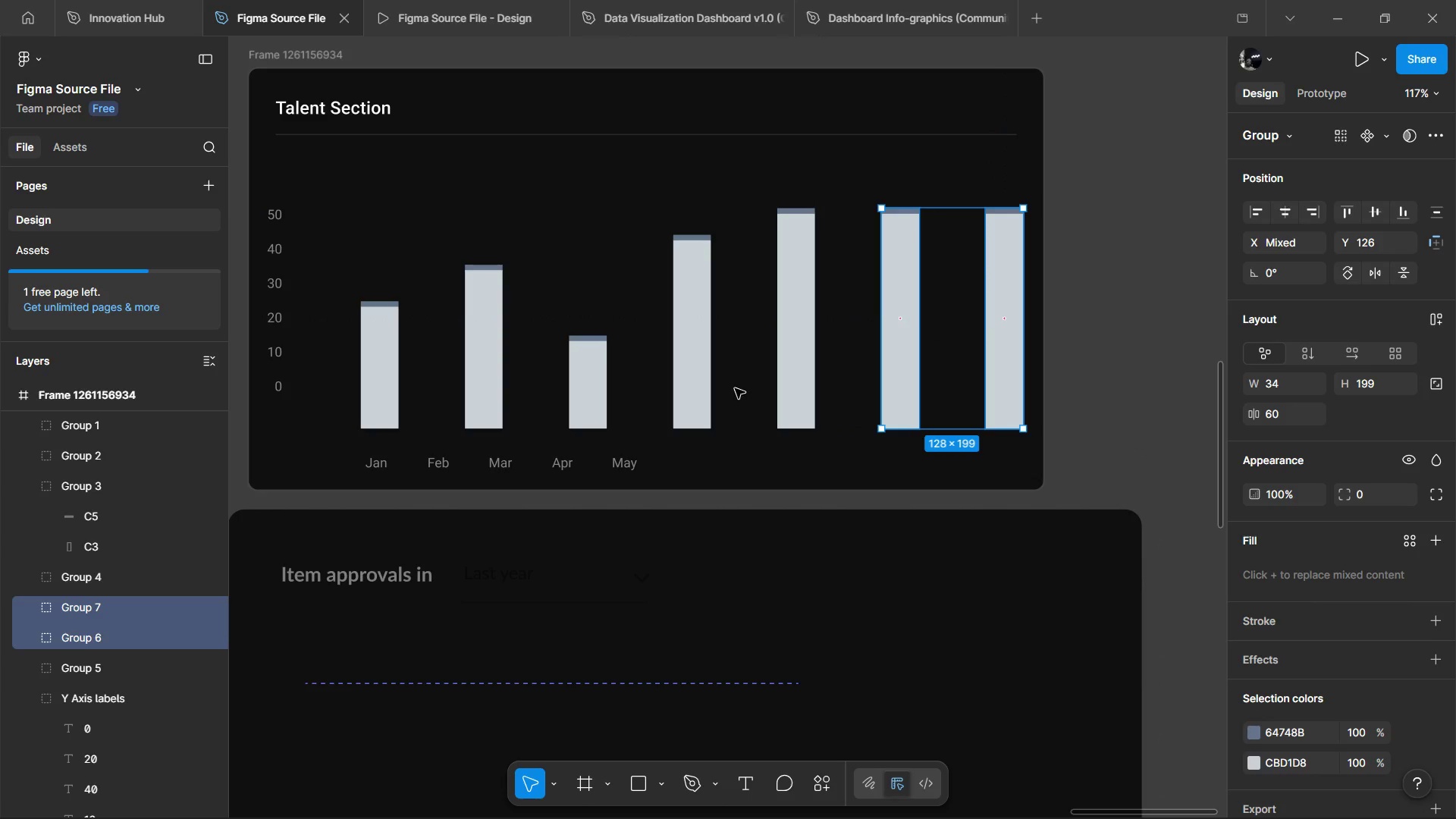 
hold_key(key=ShiftLeft, duration=1.5)
left_click([790, 377])
 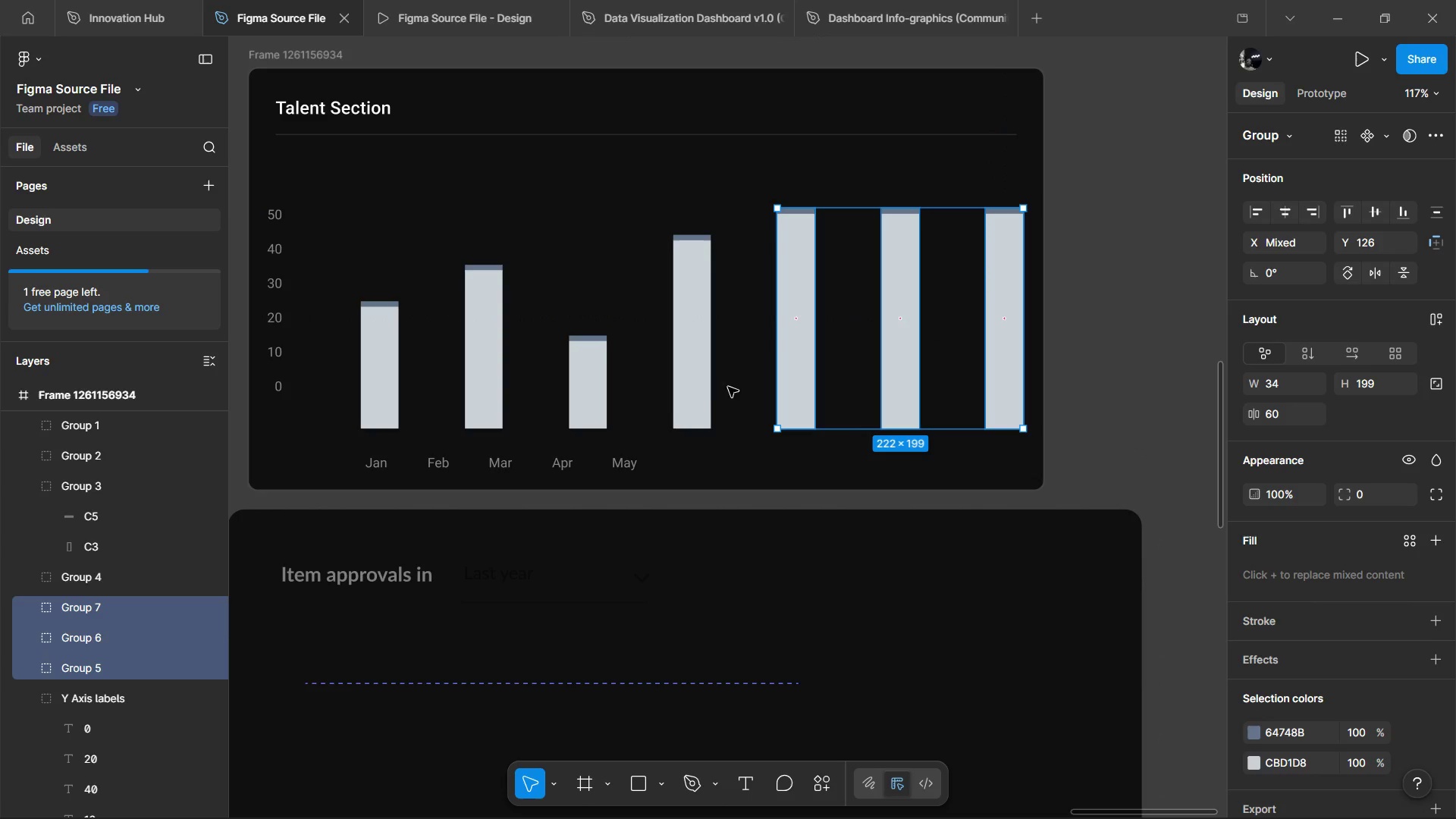 
hold_key(key=ShiftLeft, duration=1.52)
left_click([692, 394])
 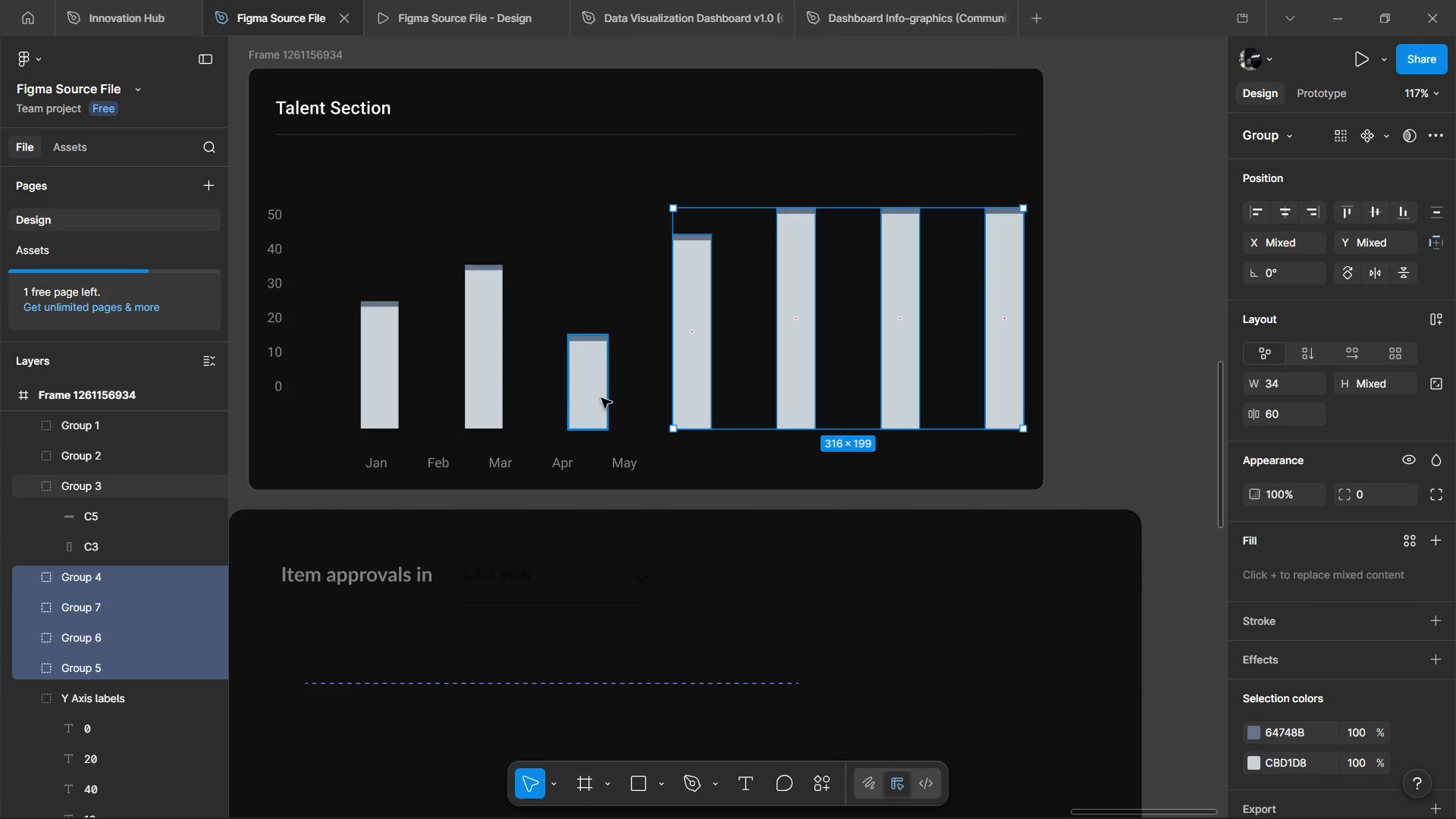 
left_click([584, 393])
 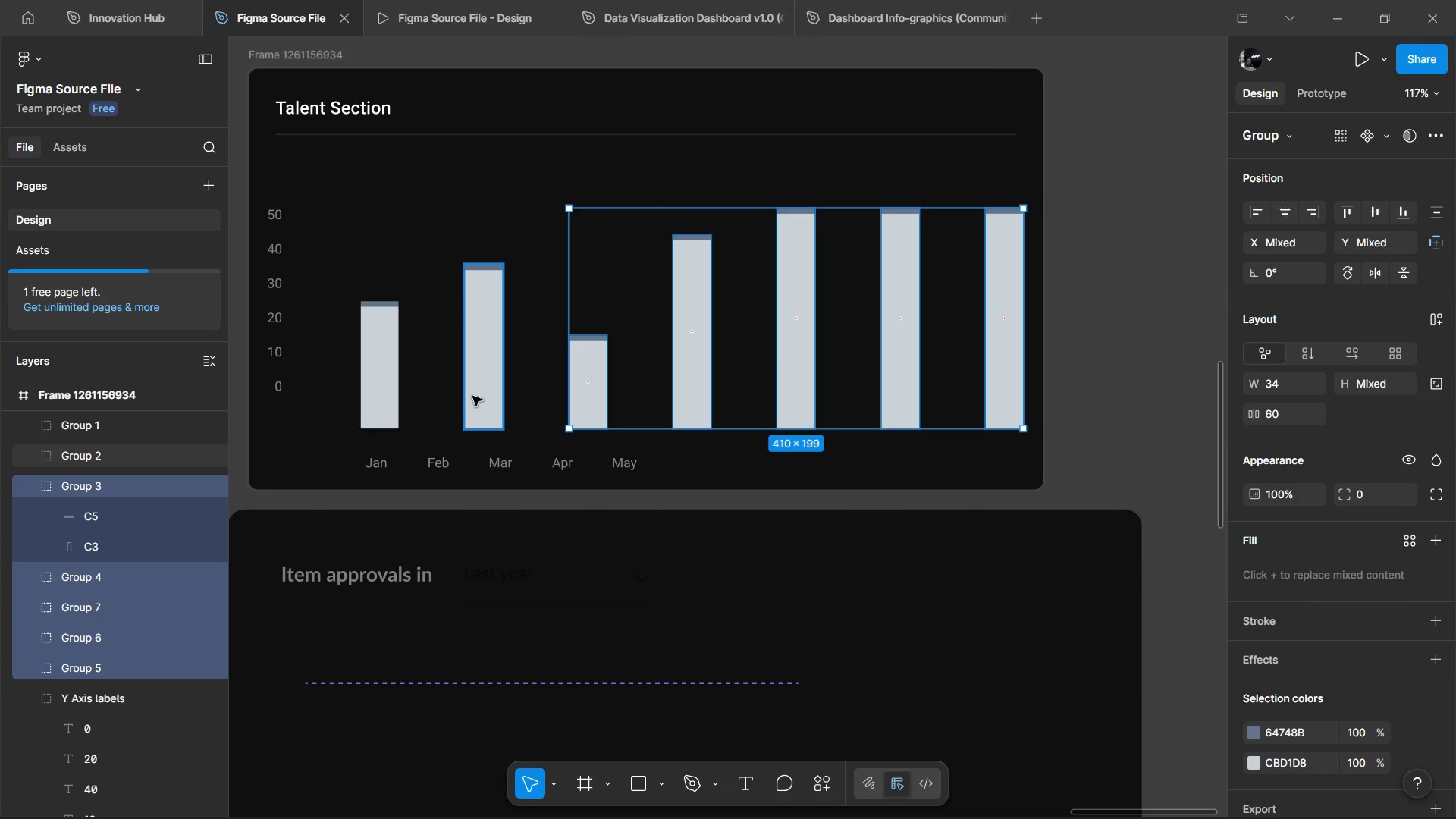 
hold_key(key=ShiftLeft, duration=0.81)
left_click([472, 396])
 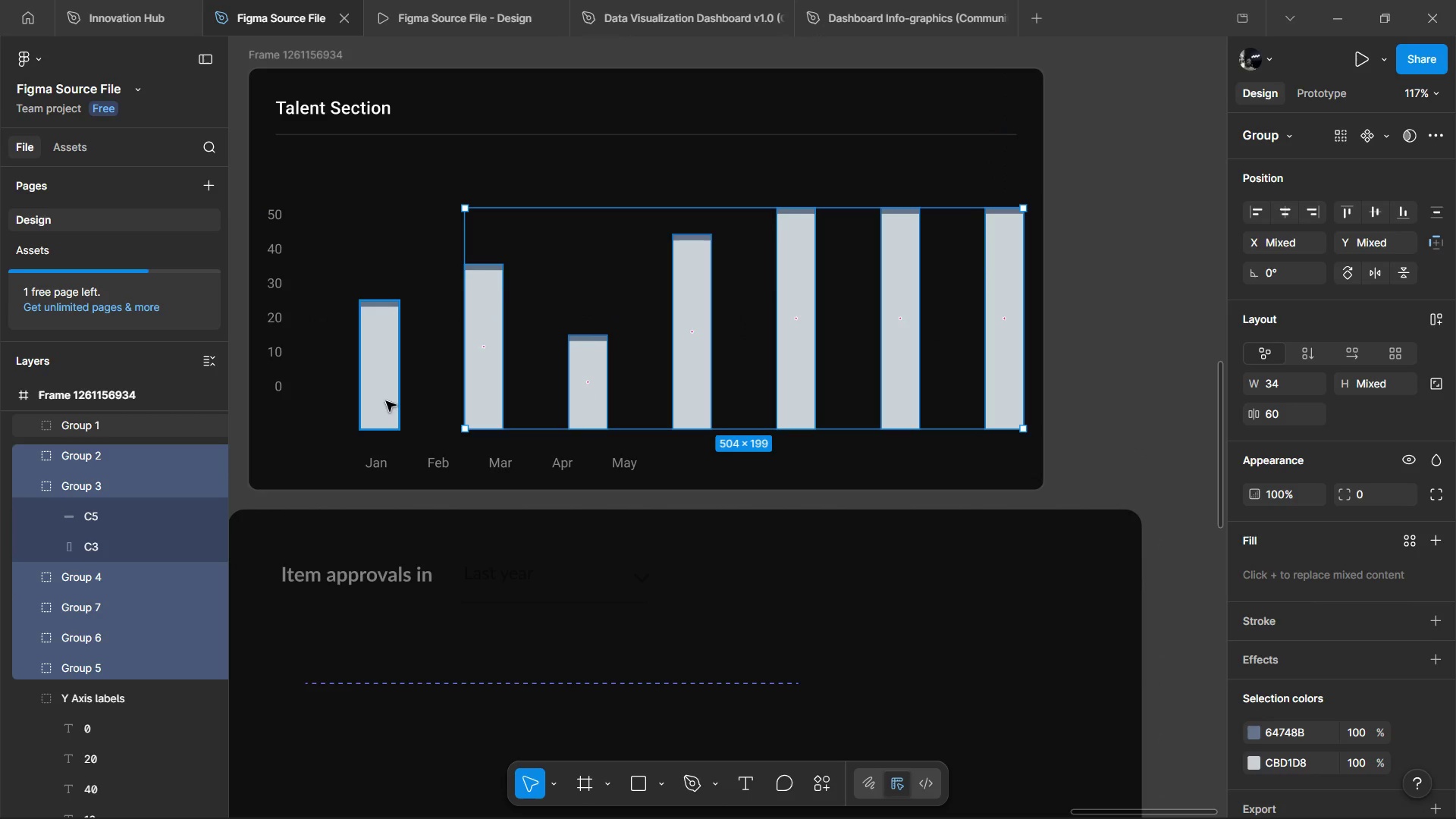 
double_click([386, 401])
 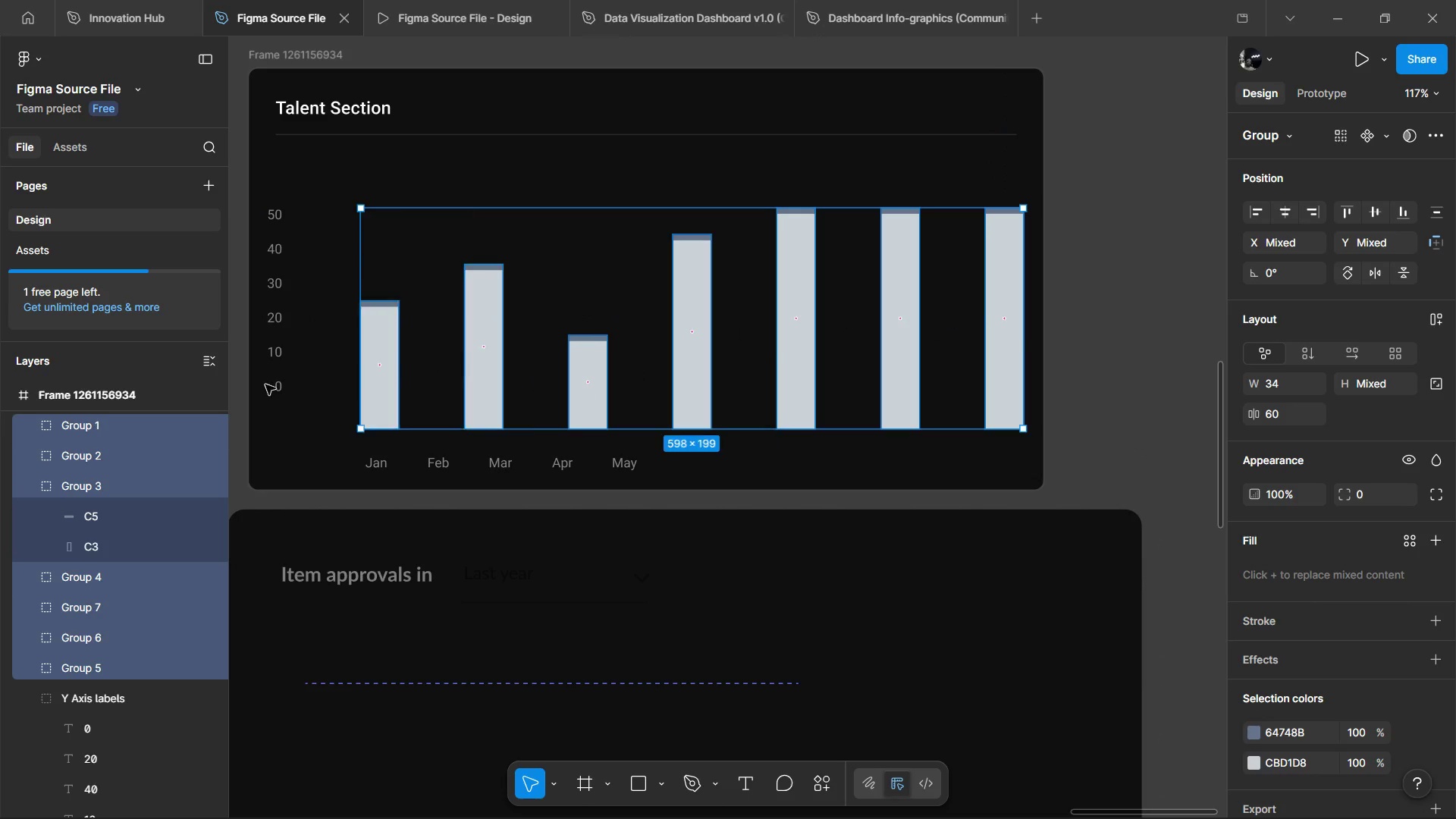 
hold_key(key=ShiftLeft, duration=1.81)
 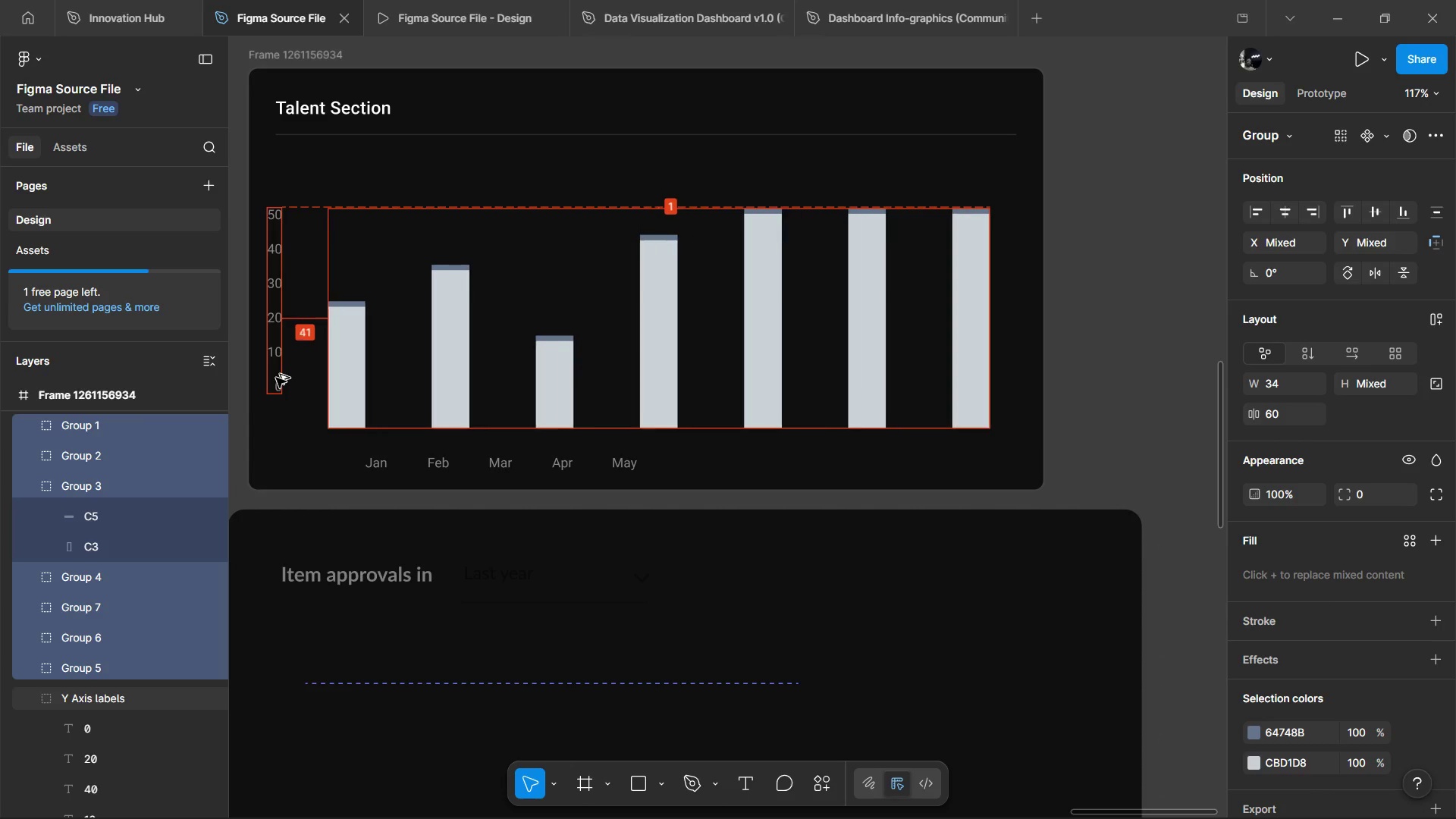 
key(Alt+Shift+ArrowLeft)
 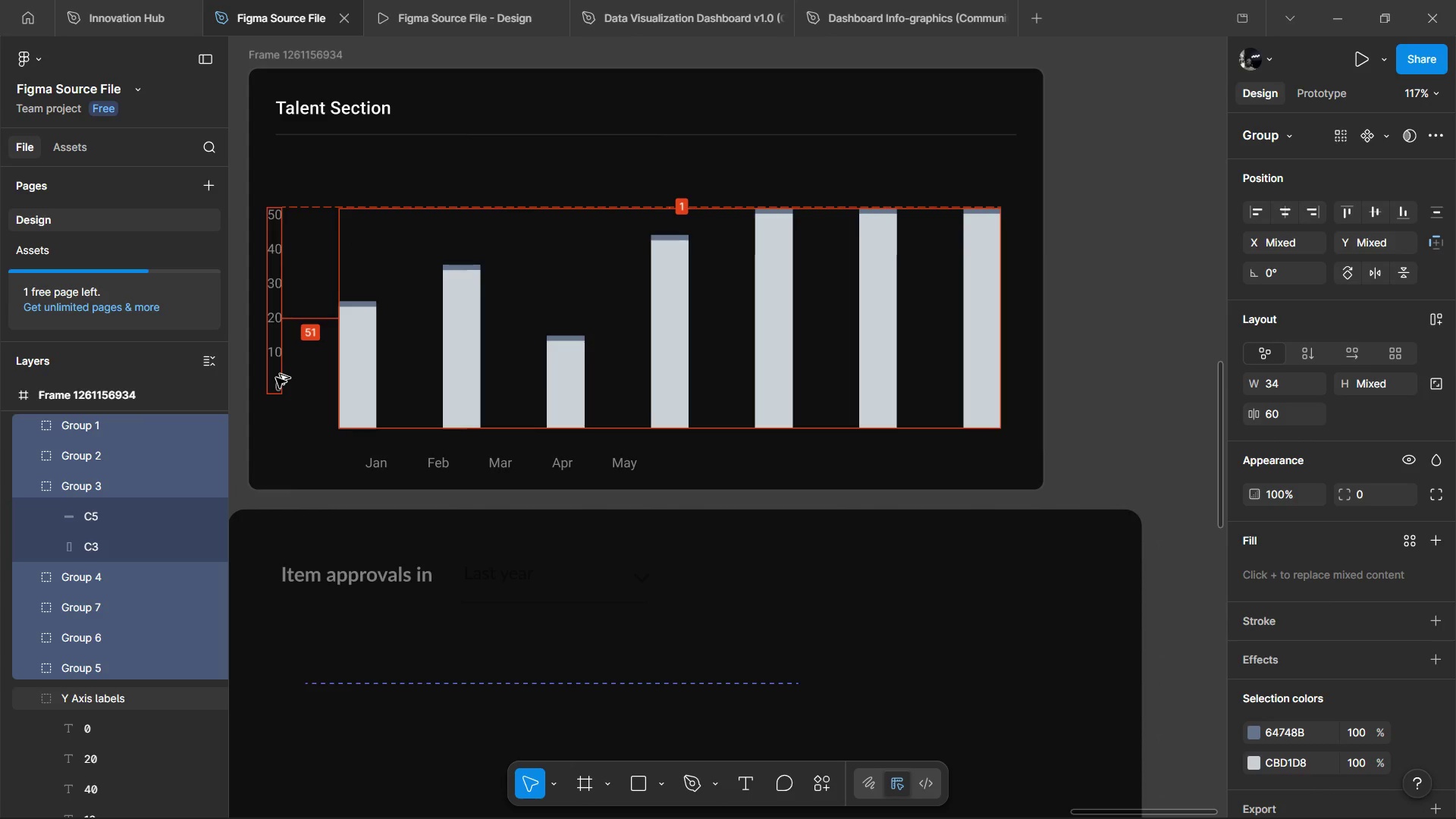 
key(Alt+Shift+ArrowLeft)
 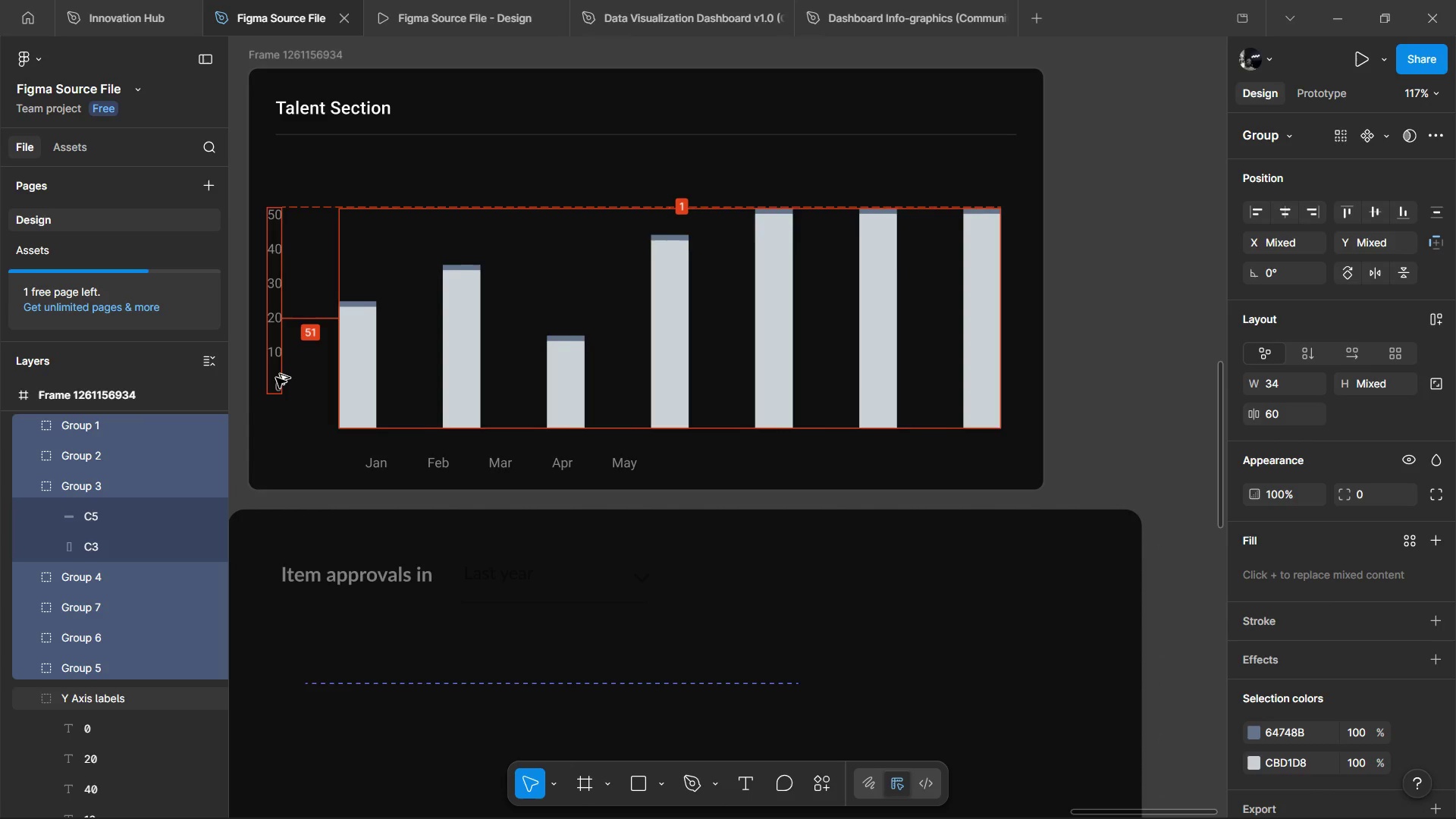 
key(Alt+Shift+ArrowLeft)
 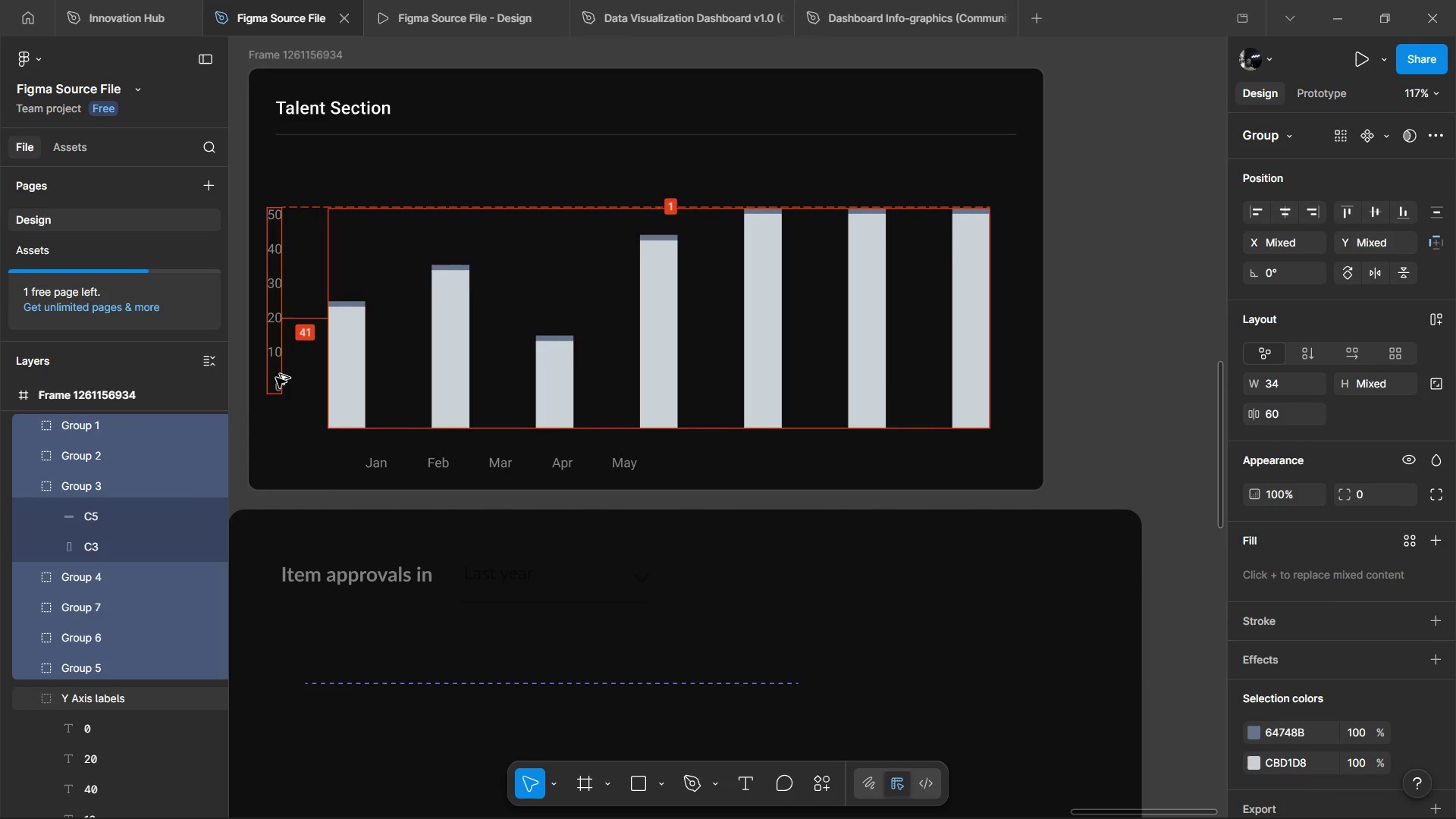 